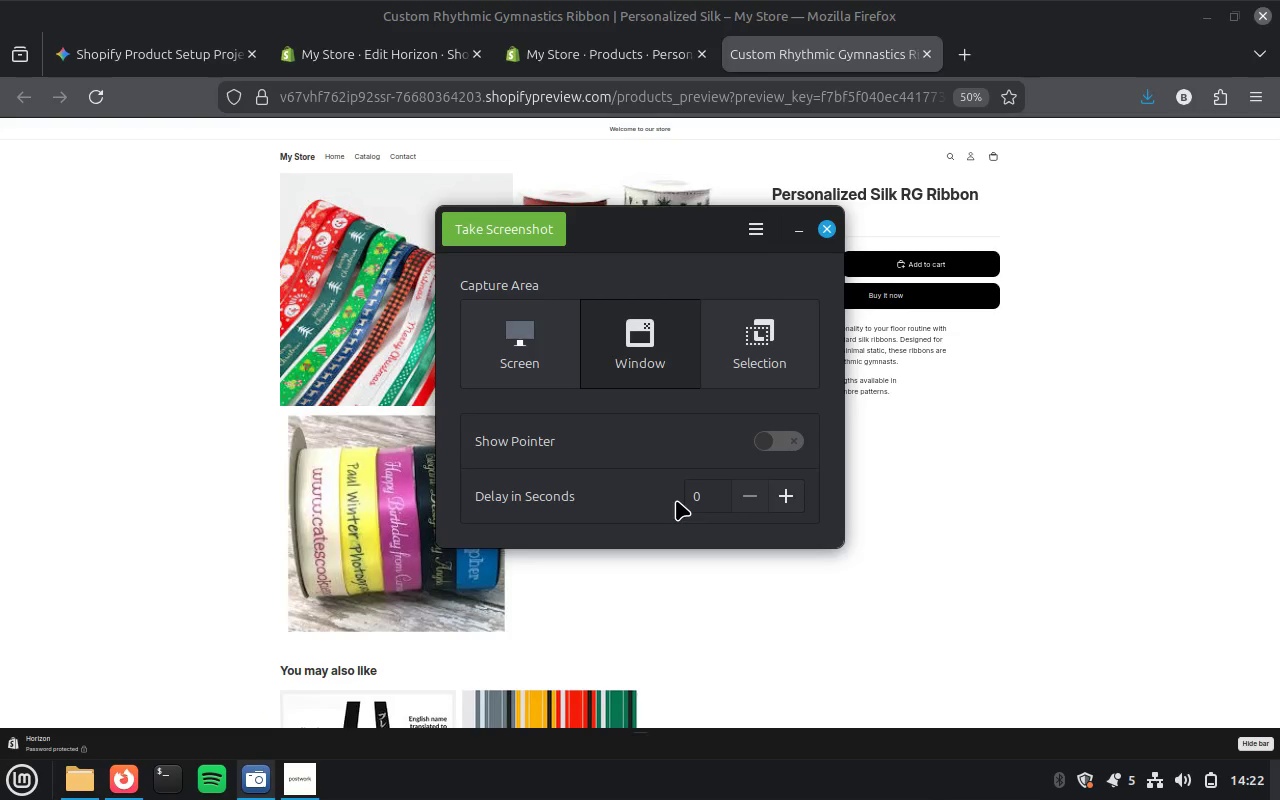 
wait(6.09)
 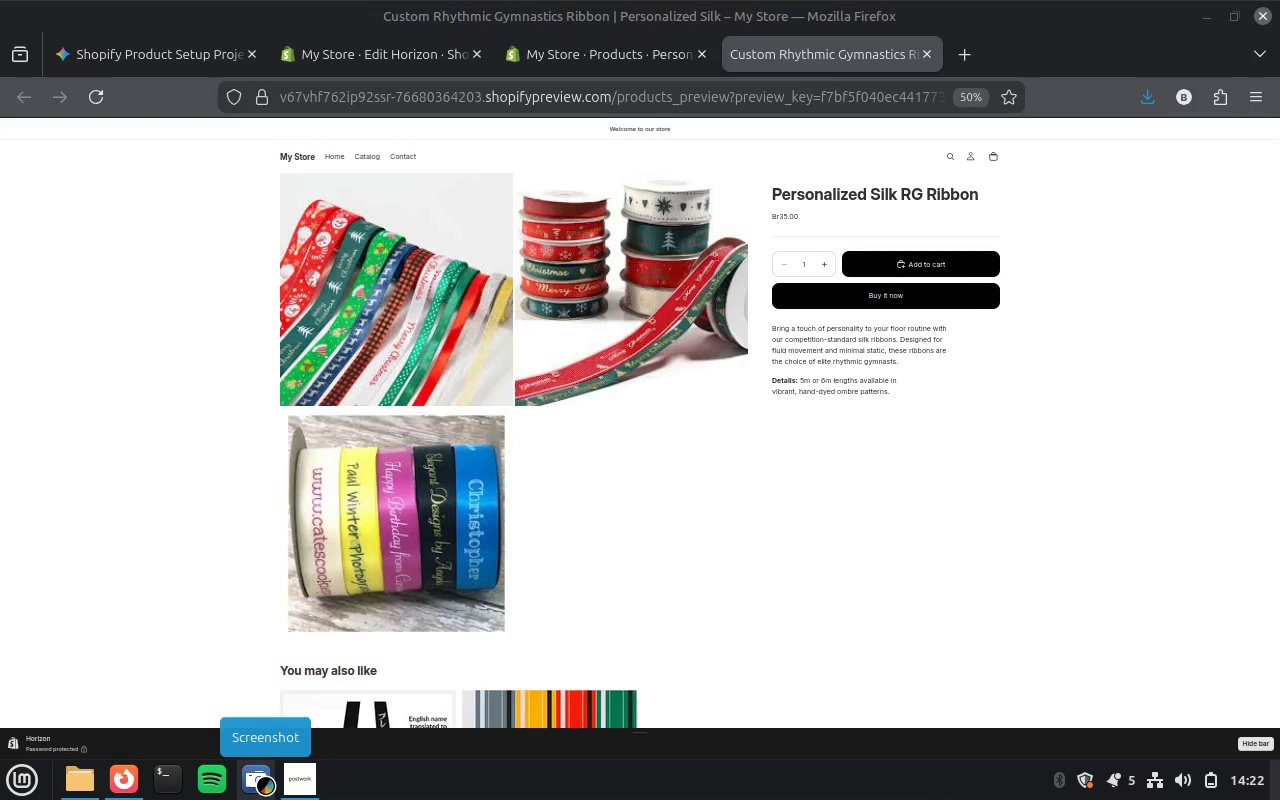 
left_click([506, 218])
 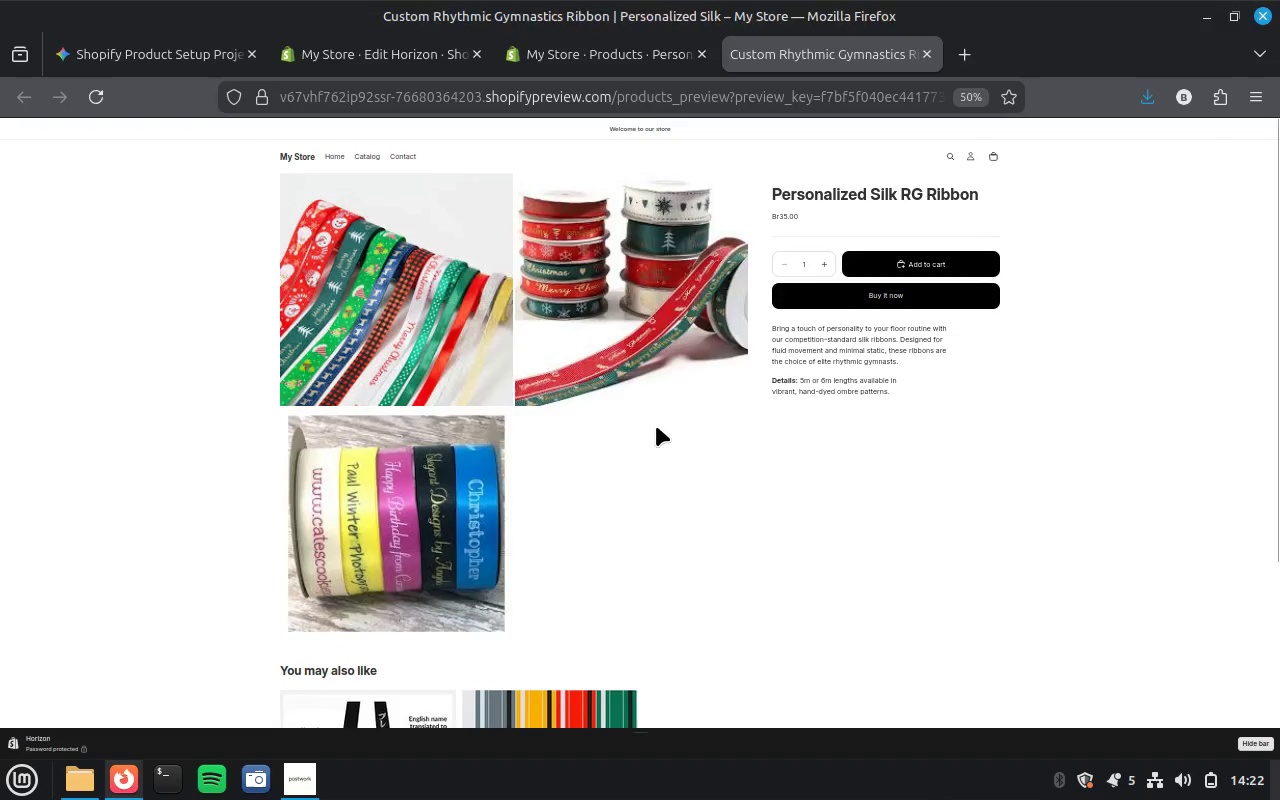 
type(g3)
 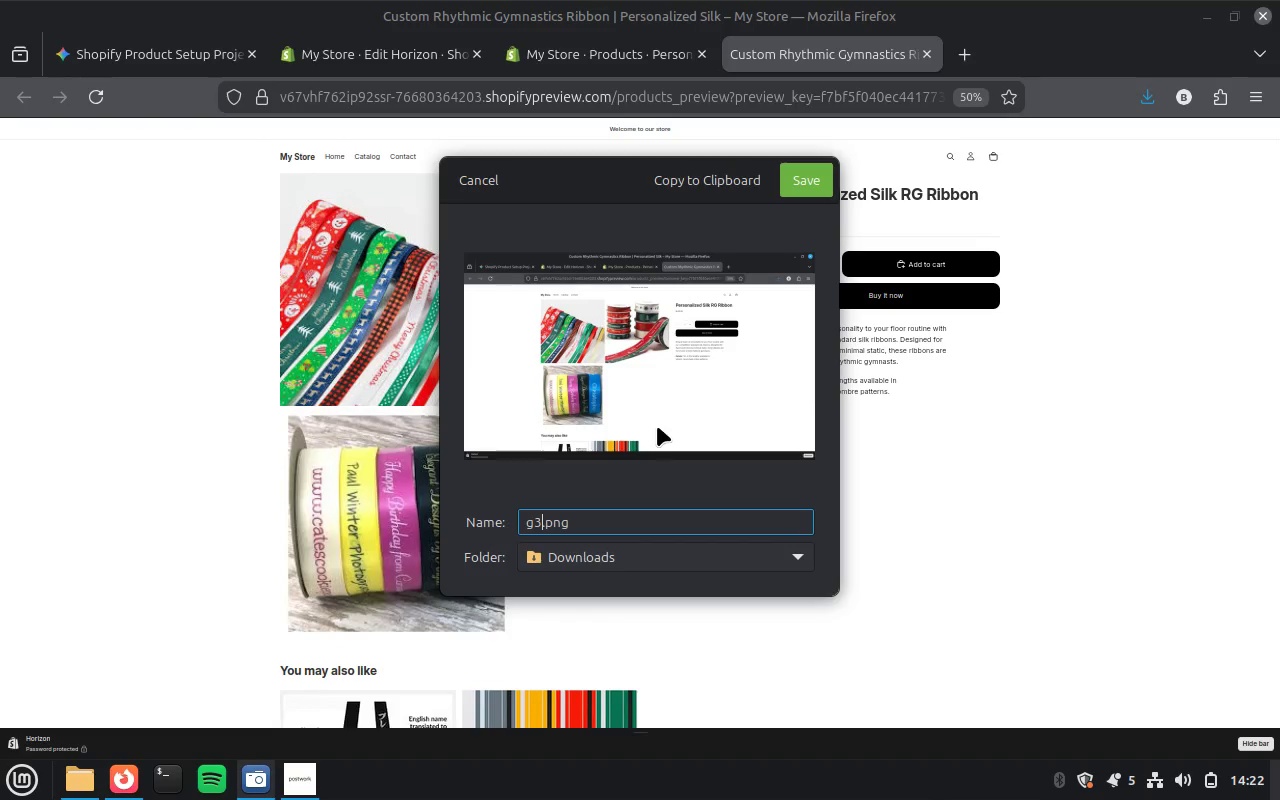 
key(Enter)
 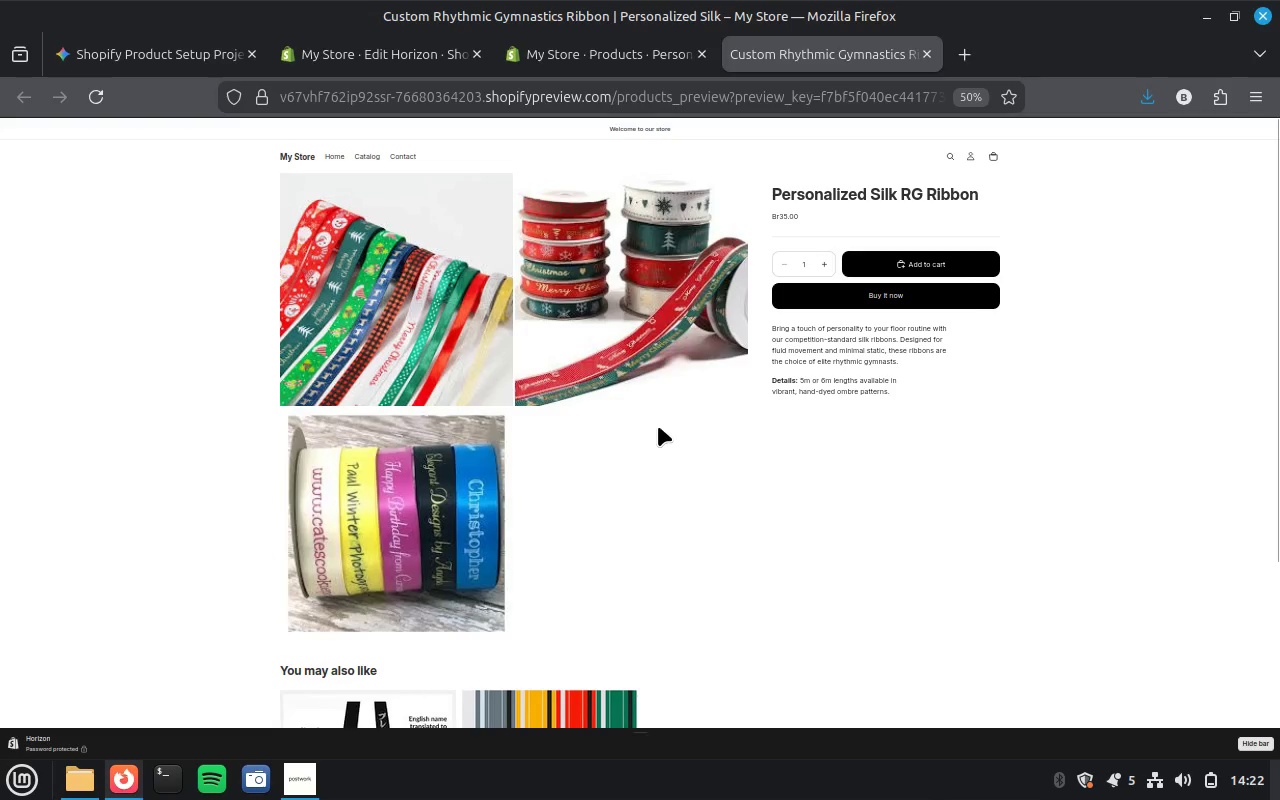 
scroll: coordinate [658, 426], scroll_direction: up, amount: 4.0
 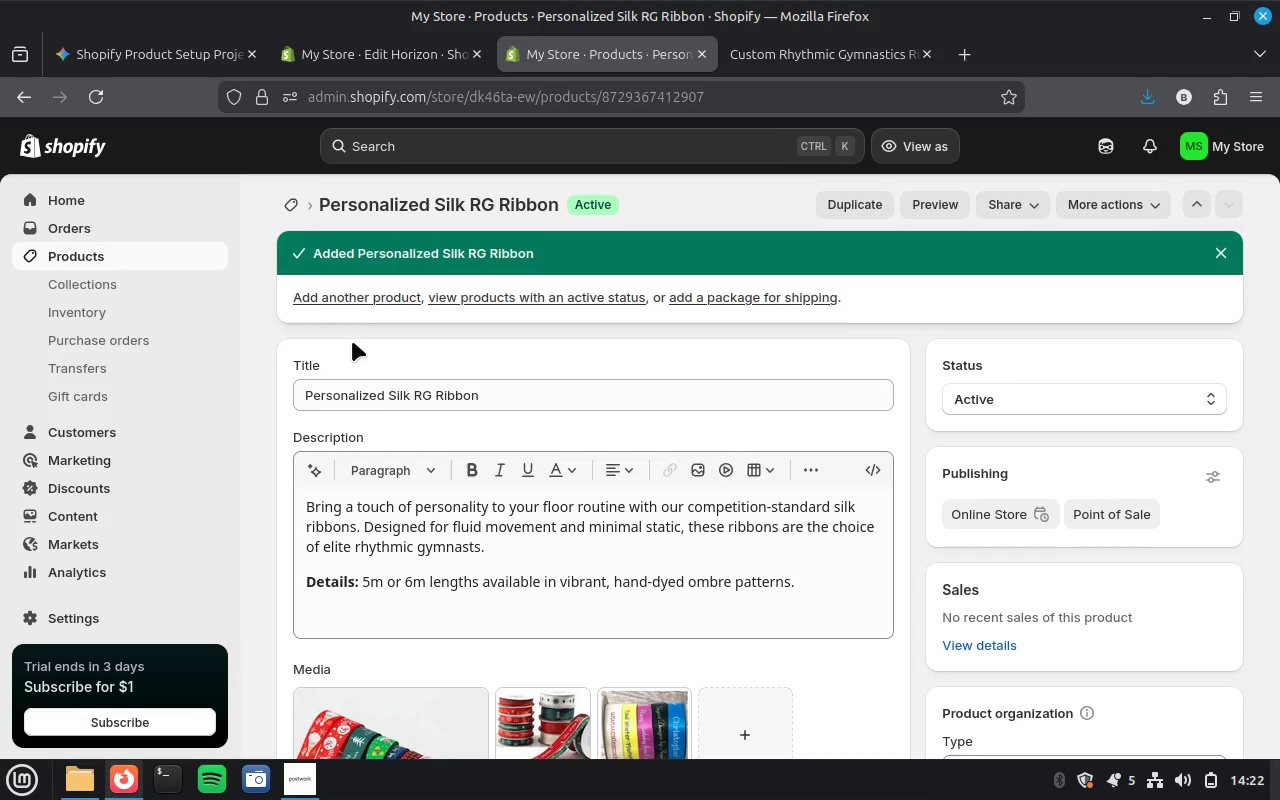 
left_click([378, 294])
 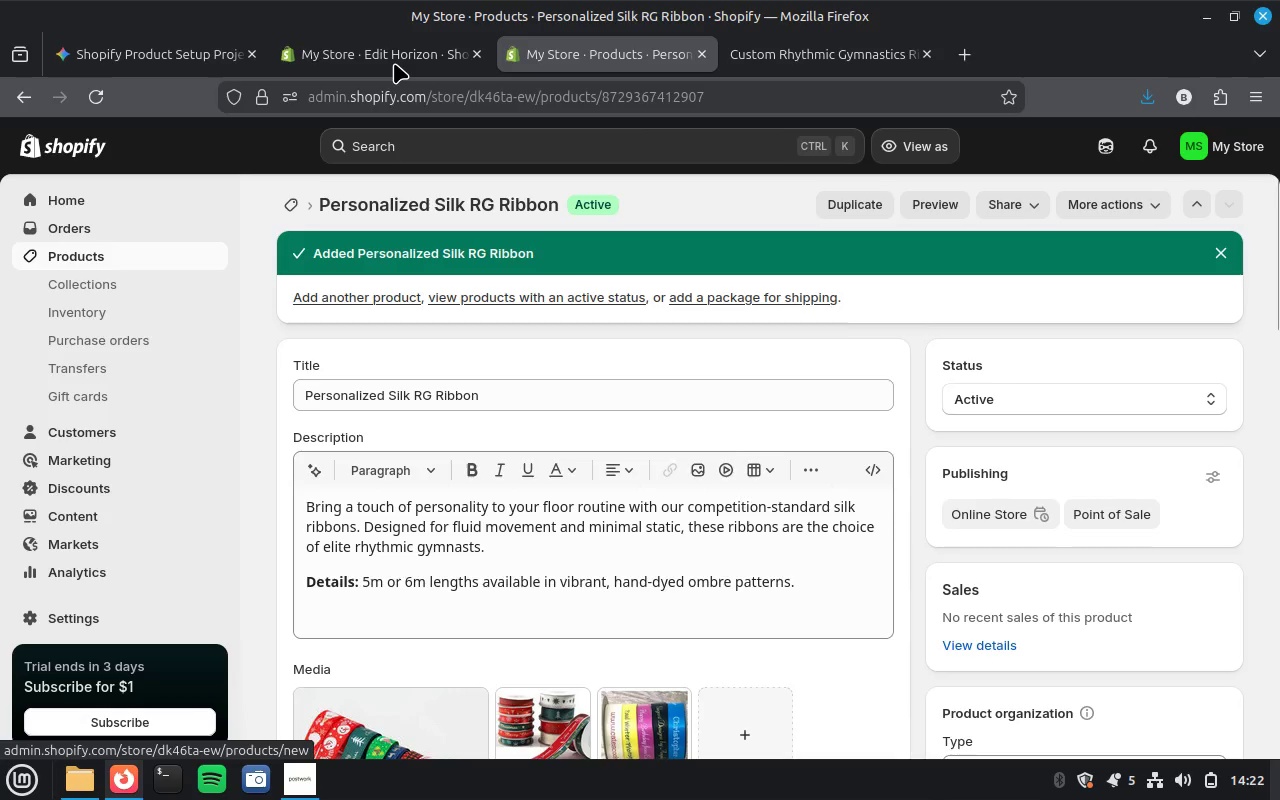 
left_click([393, 63])
 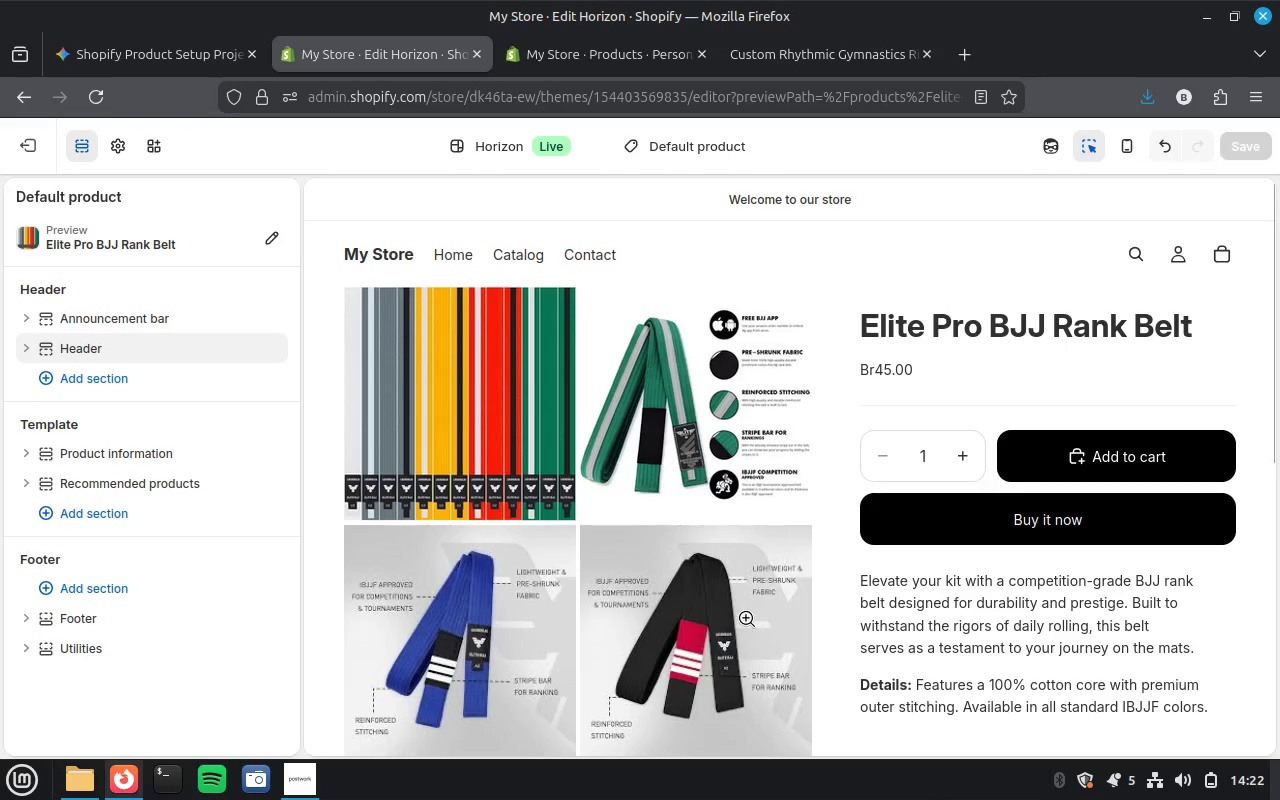 
scroll: coordinate [714, 572], scroll_direction: down, amount: 6.0
 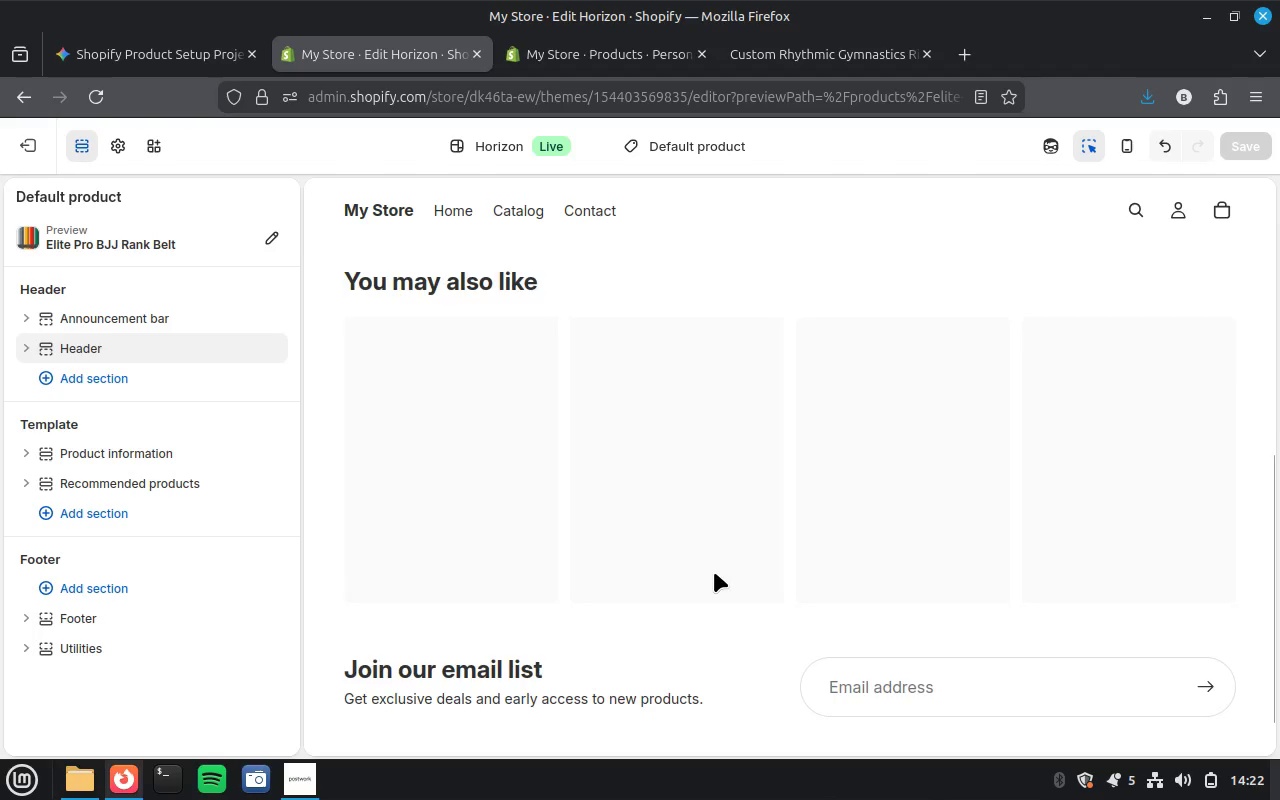 
scroll: coordinate [710, 551], scroll_direction: up, amount: 8.0
 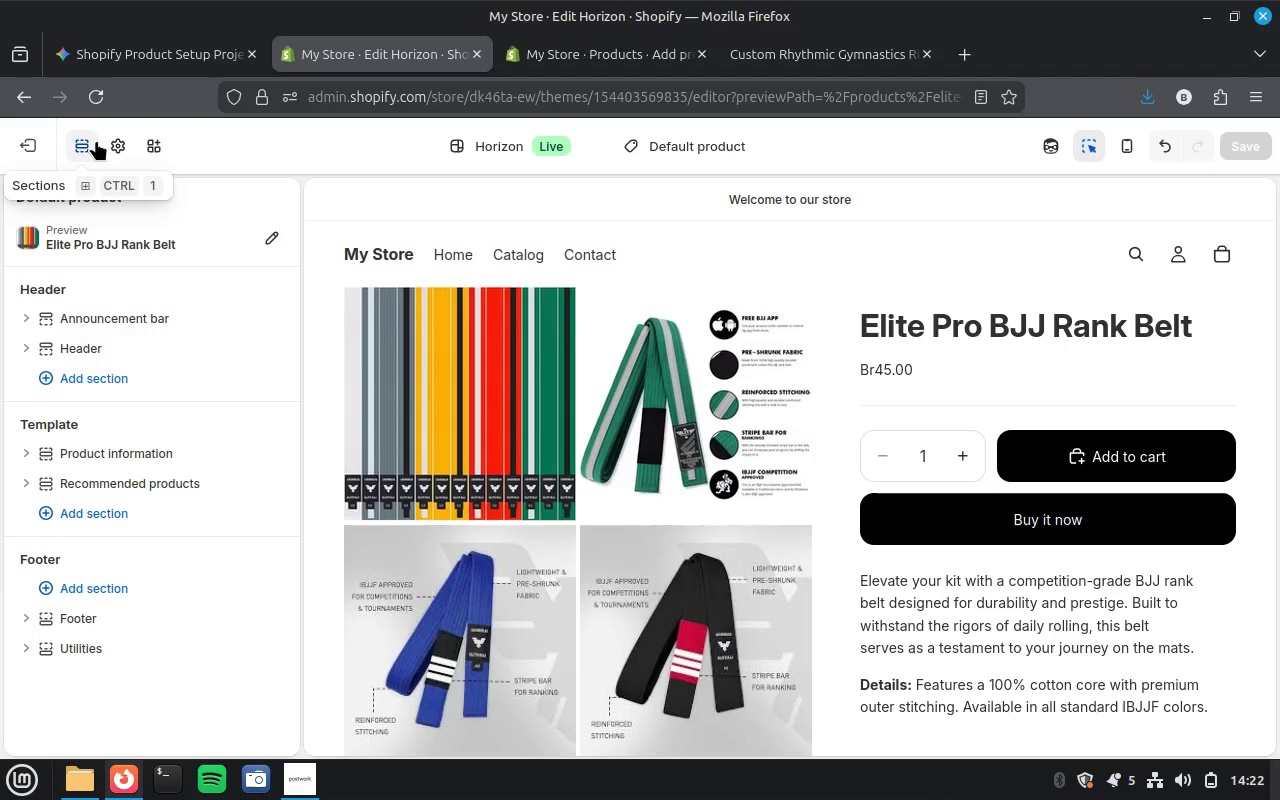 
wait(8.94)
 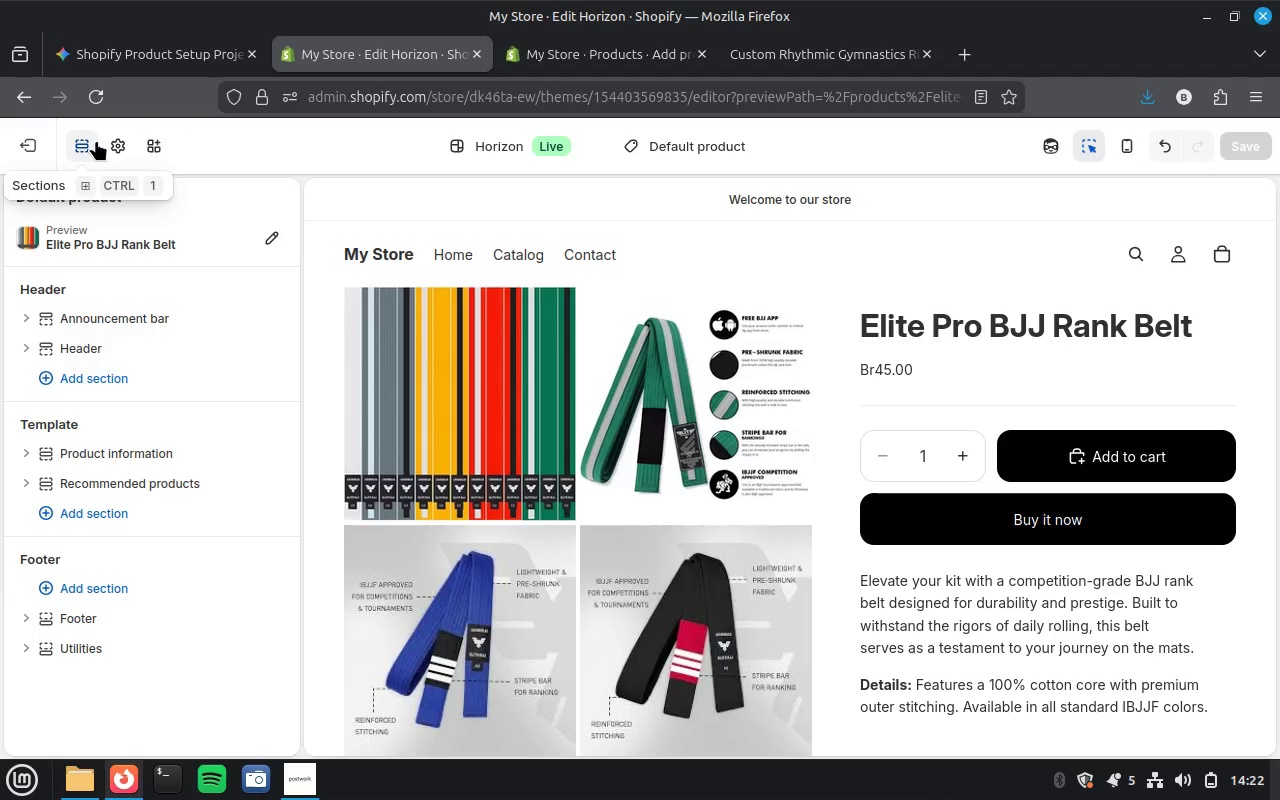 
left_click([41, 145])
 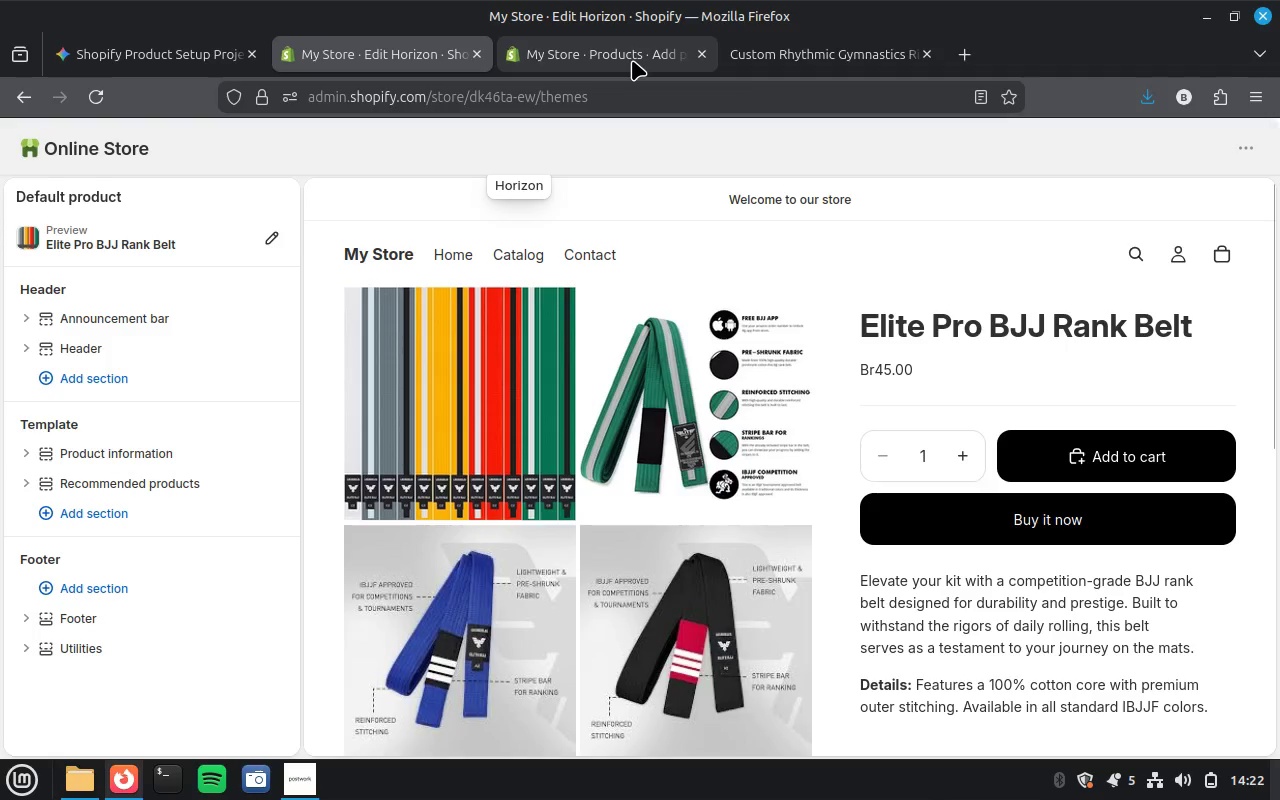 
wait(8.18)
 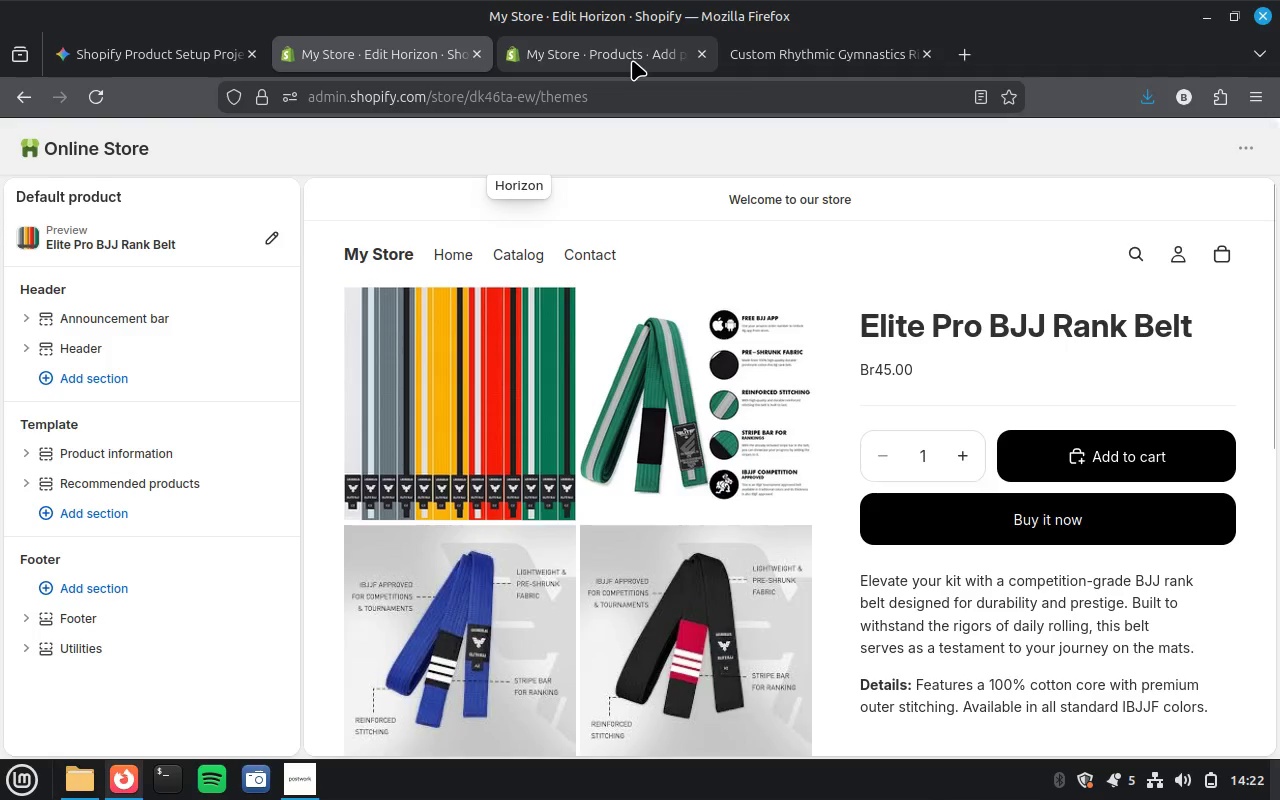 
key(Shift+ShiftRight)
 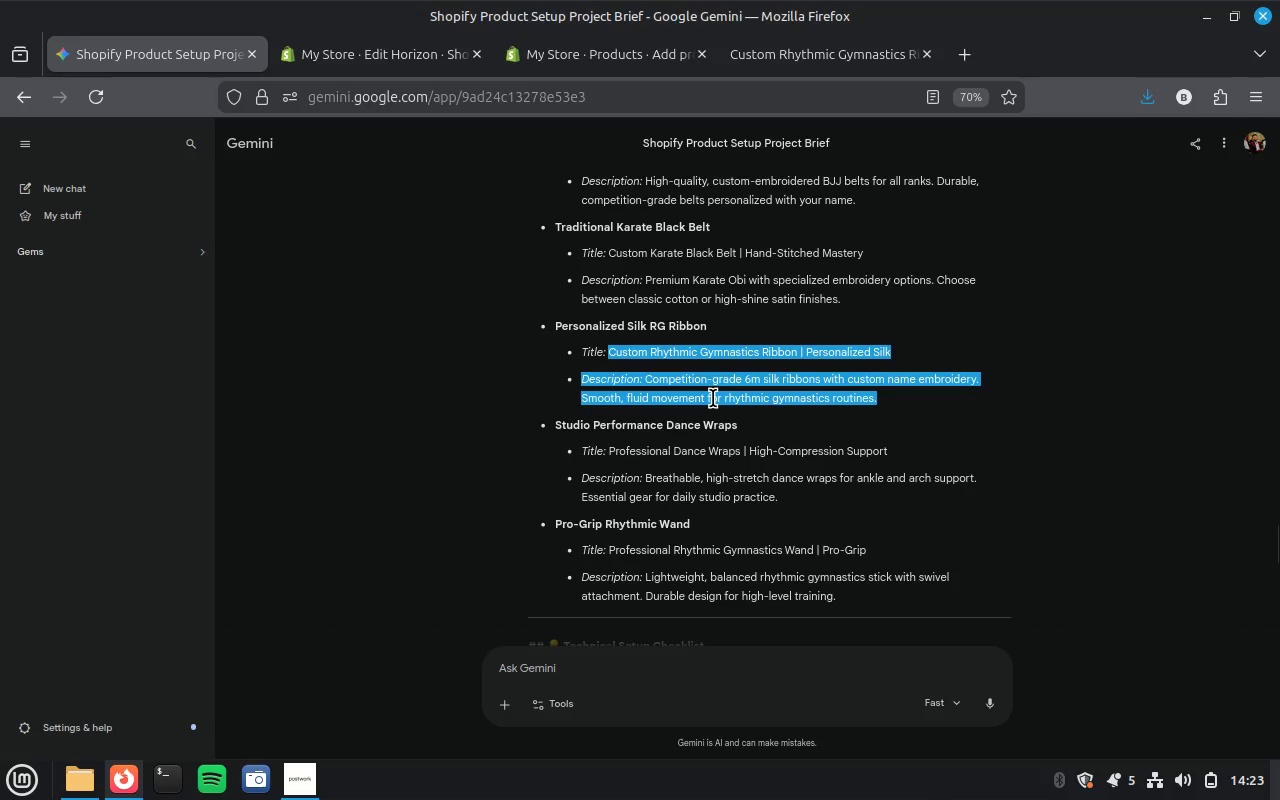 
scroll: coordinate [699, 365], scroll_direction: up, amount: 9.0
 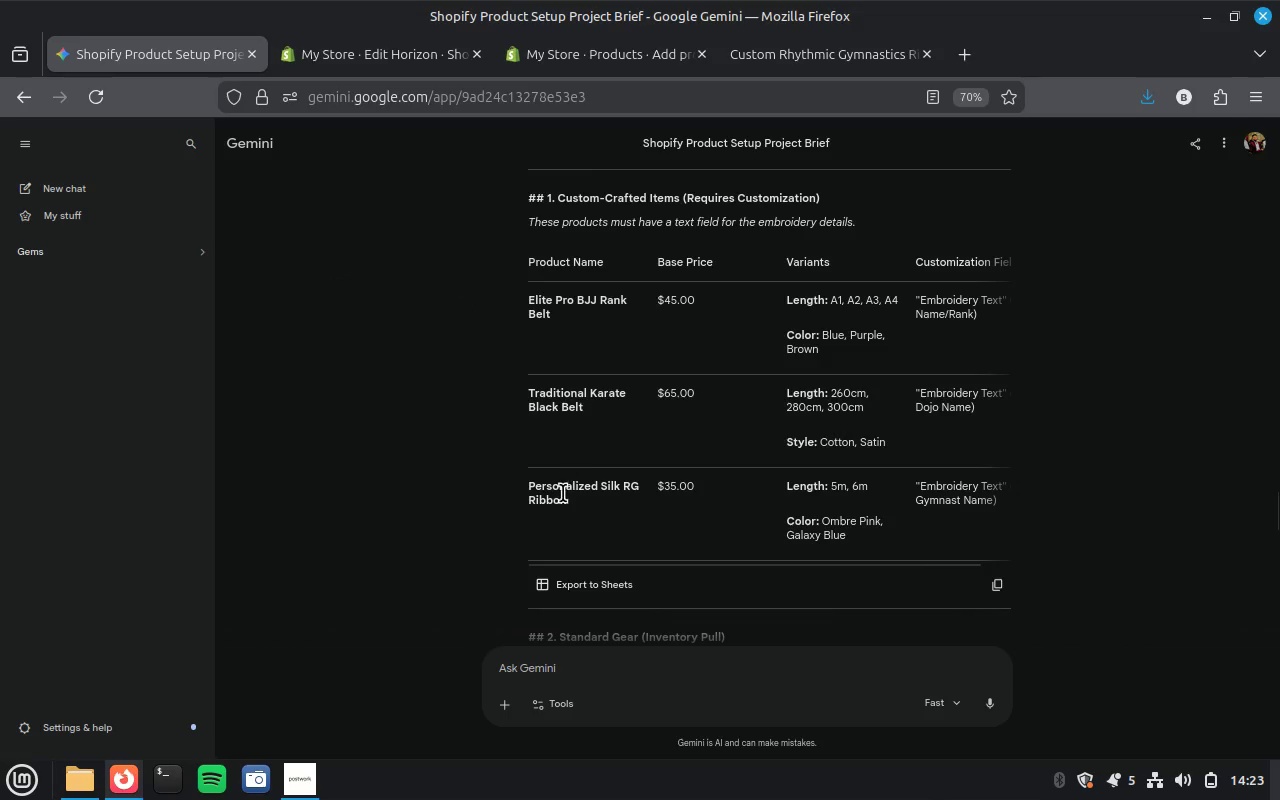 
scroll: coordinate [563, 494], scroll_direction: down, amount: 3.0
 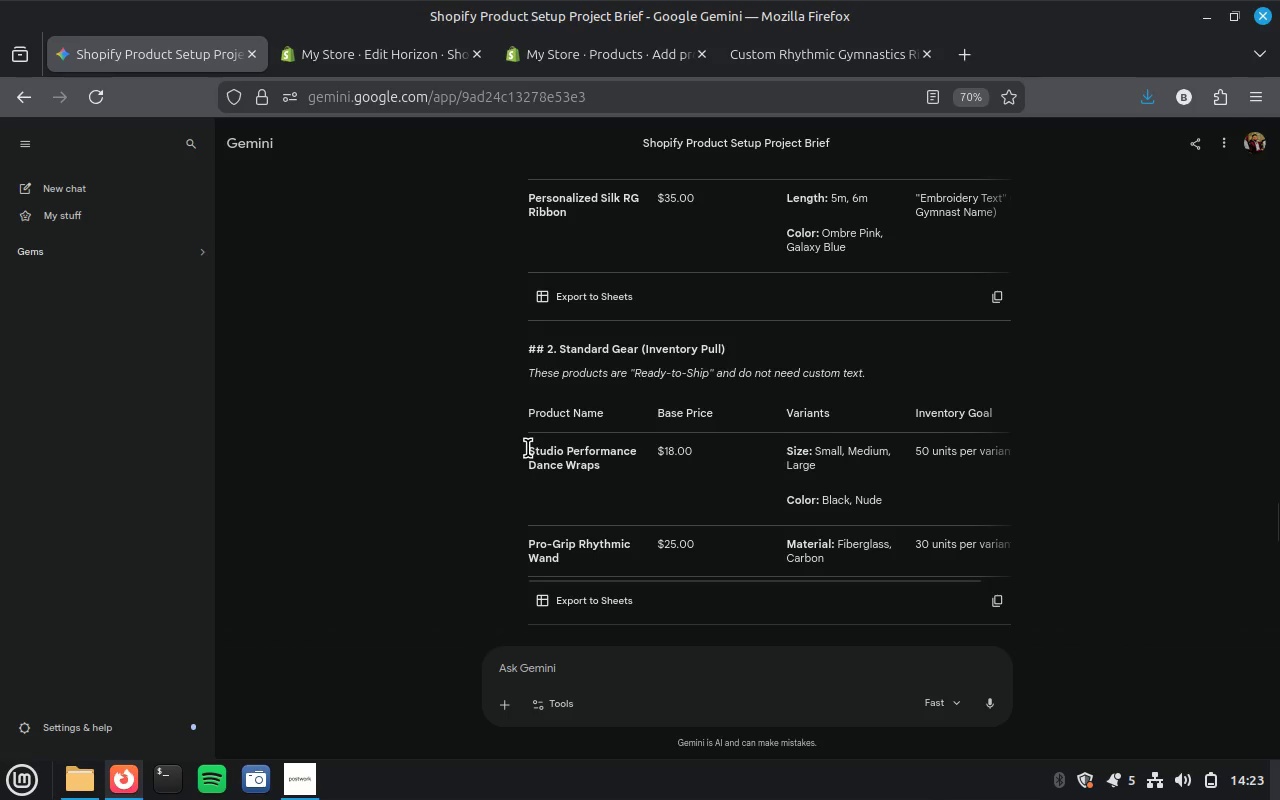 
left_click_drag(start_coordinate=[524, 444], to_coordinate=[629, 458])
 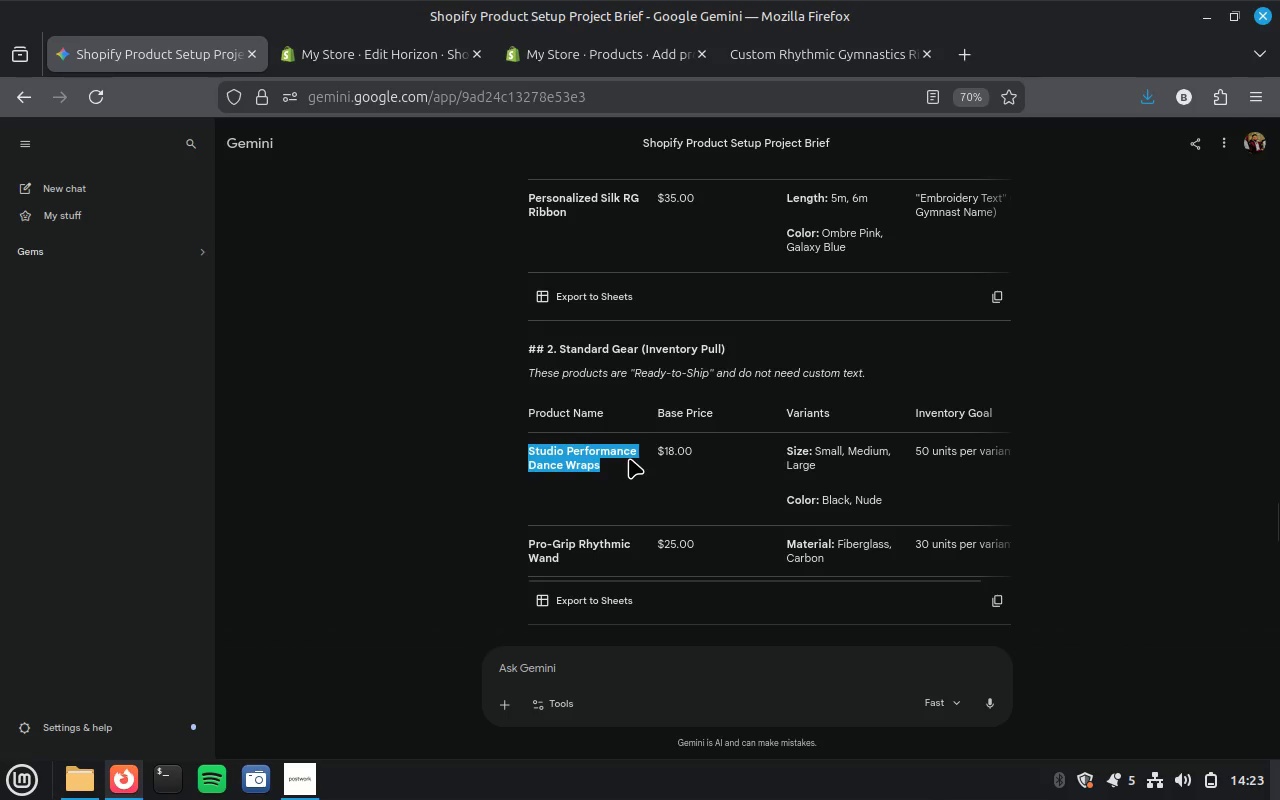 
key(Control+C)
 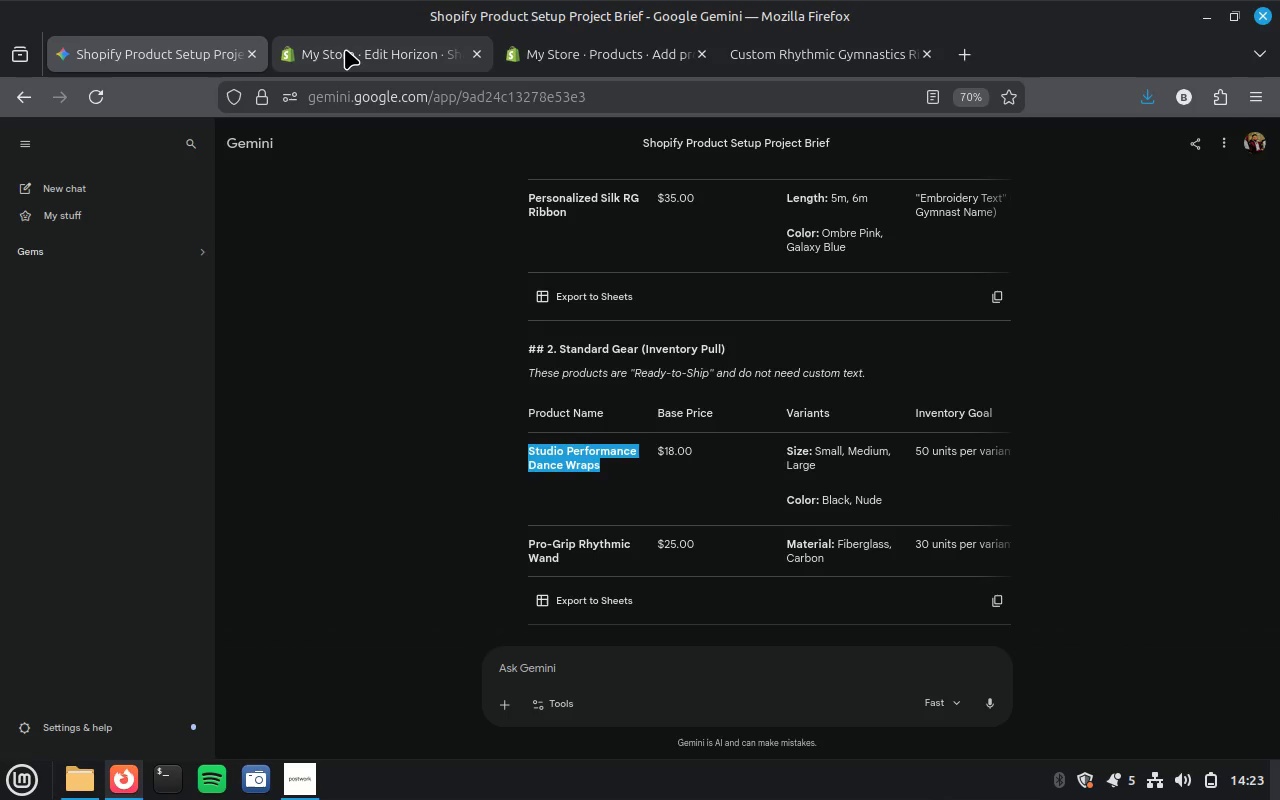 
left_click([345, 49])
 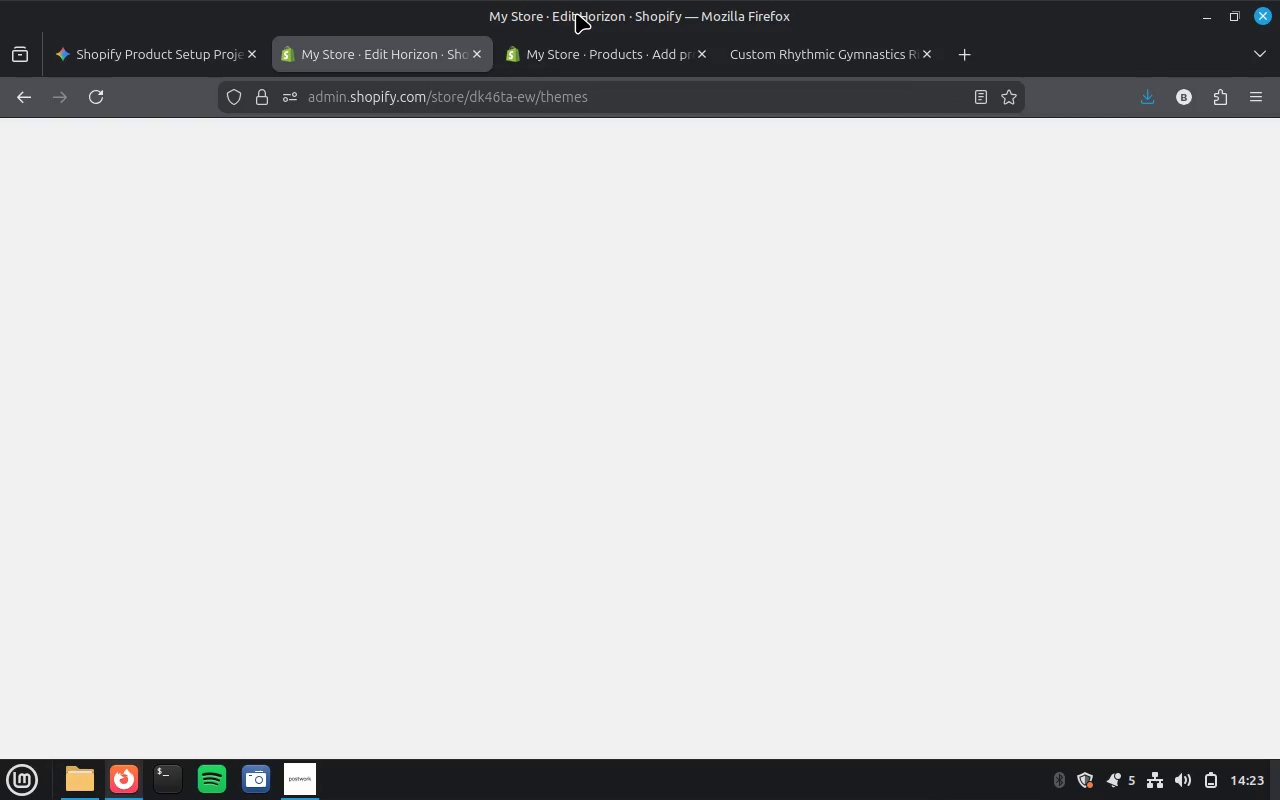 
left_click([559, 53])
 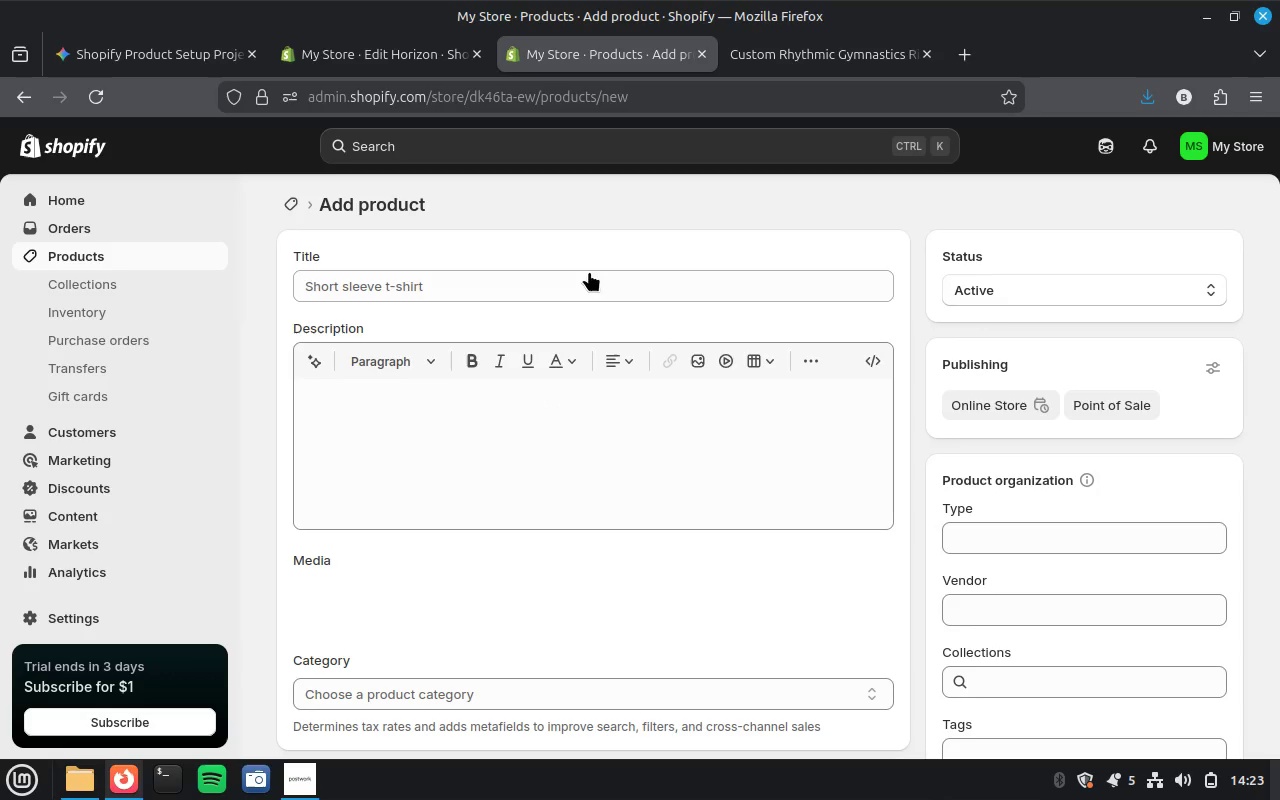 
key(Control+V)
 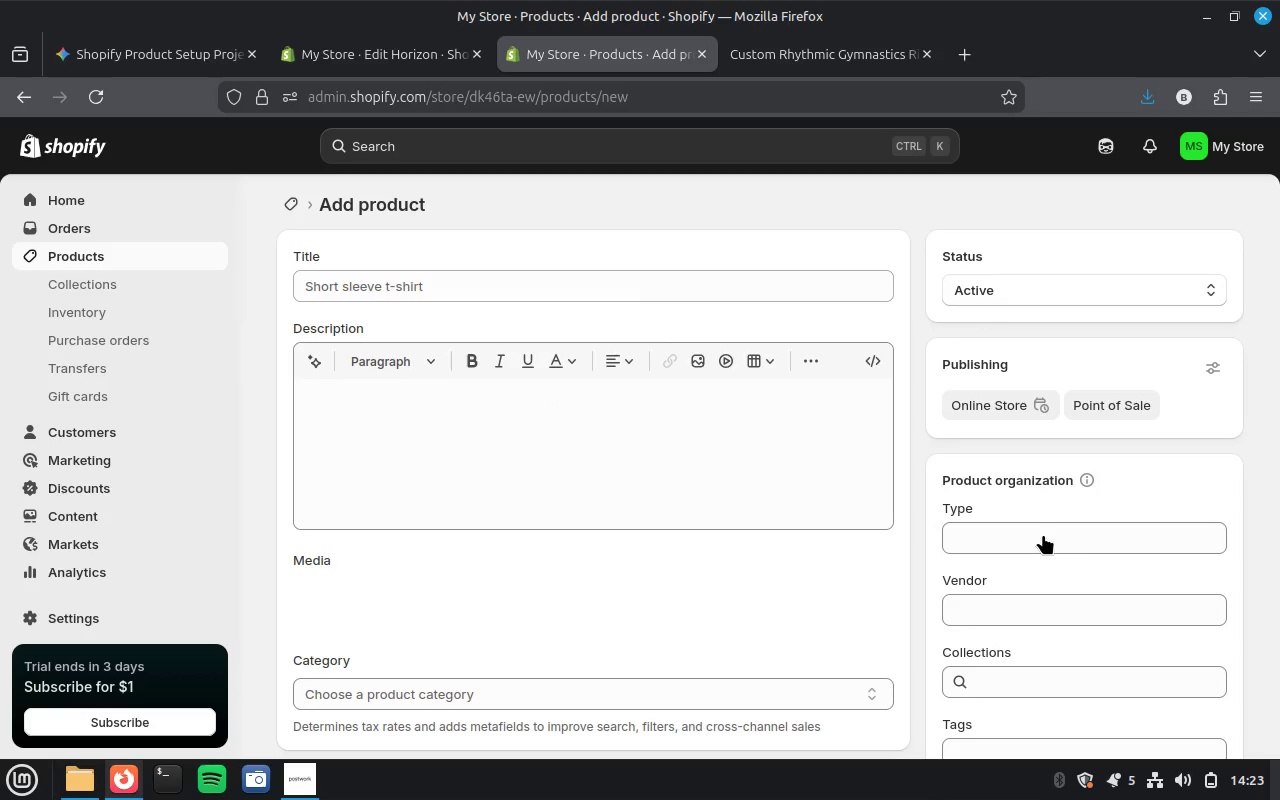 
left_click([1043, 534])
 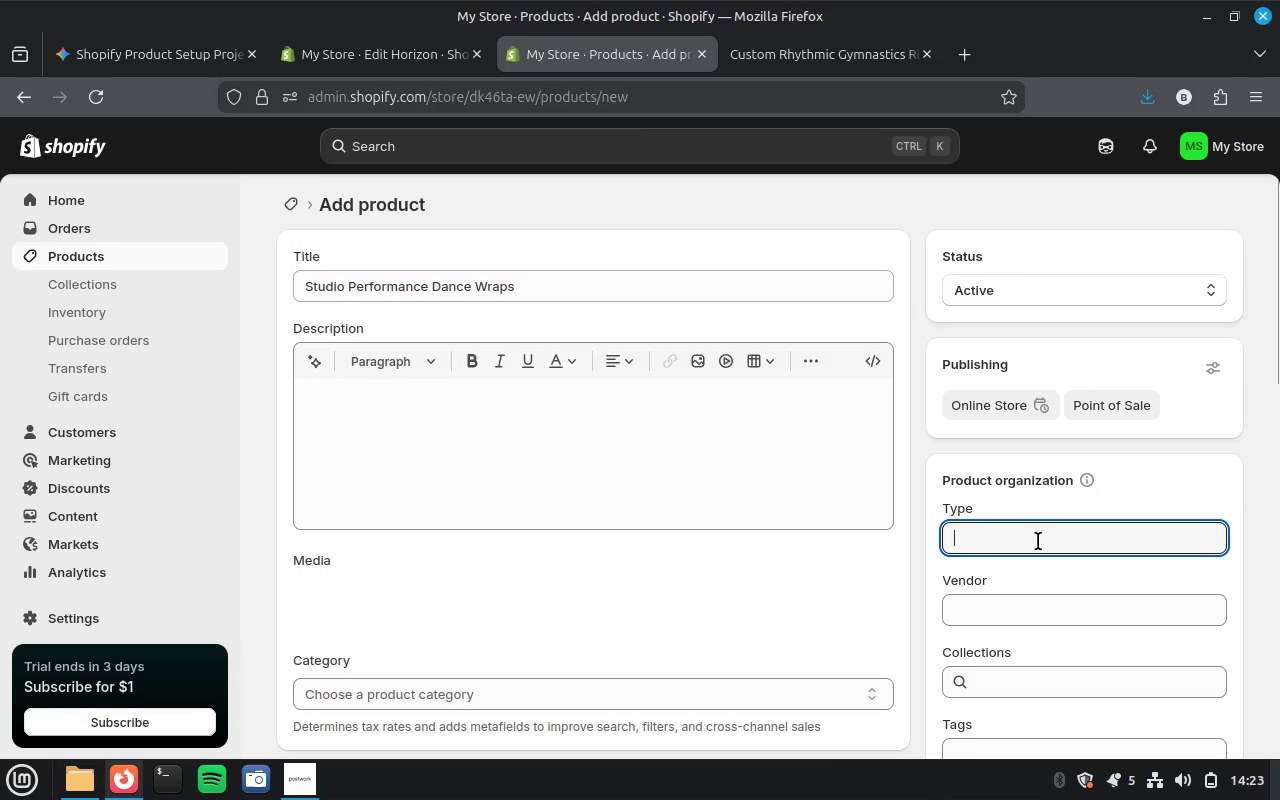 
wait(7.74)
 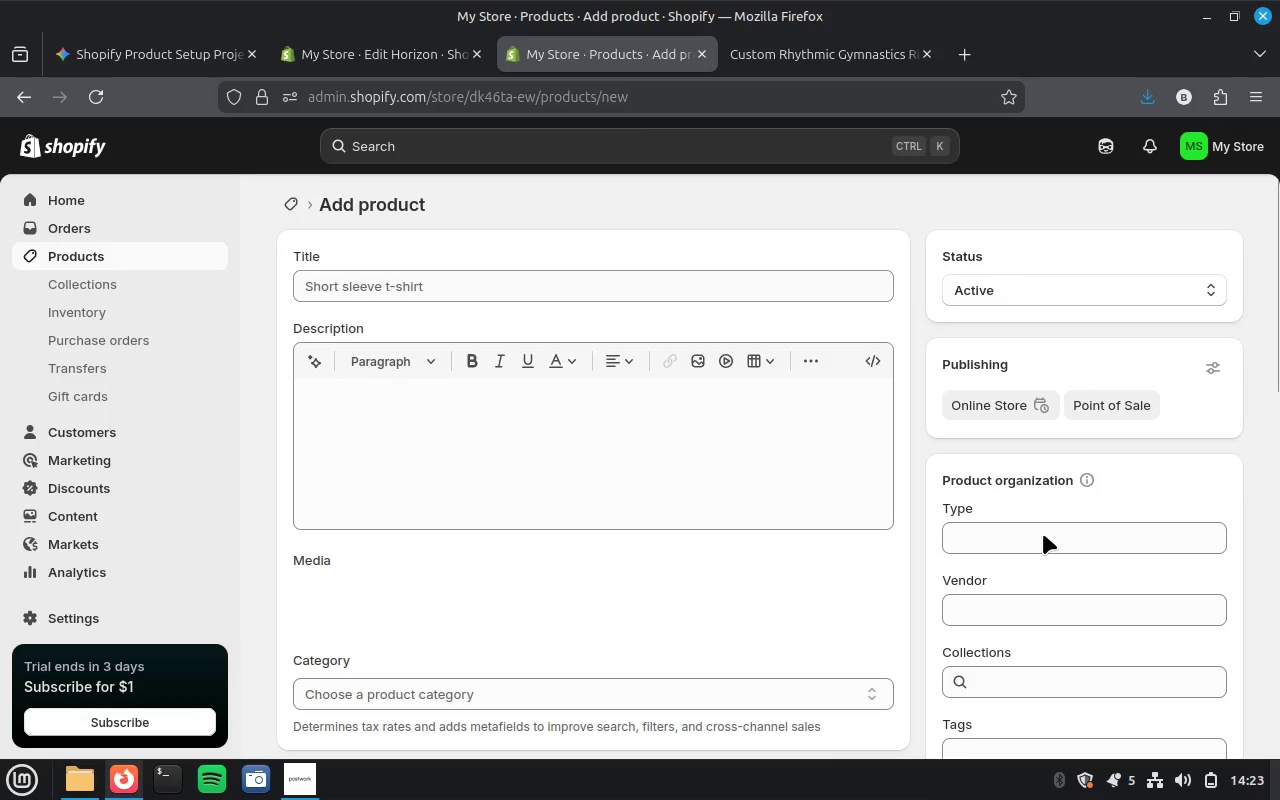 
left_click([1038, 541])
 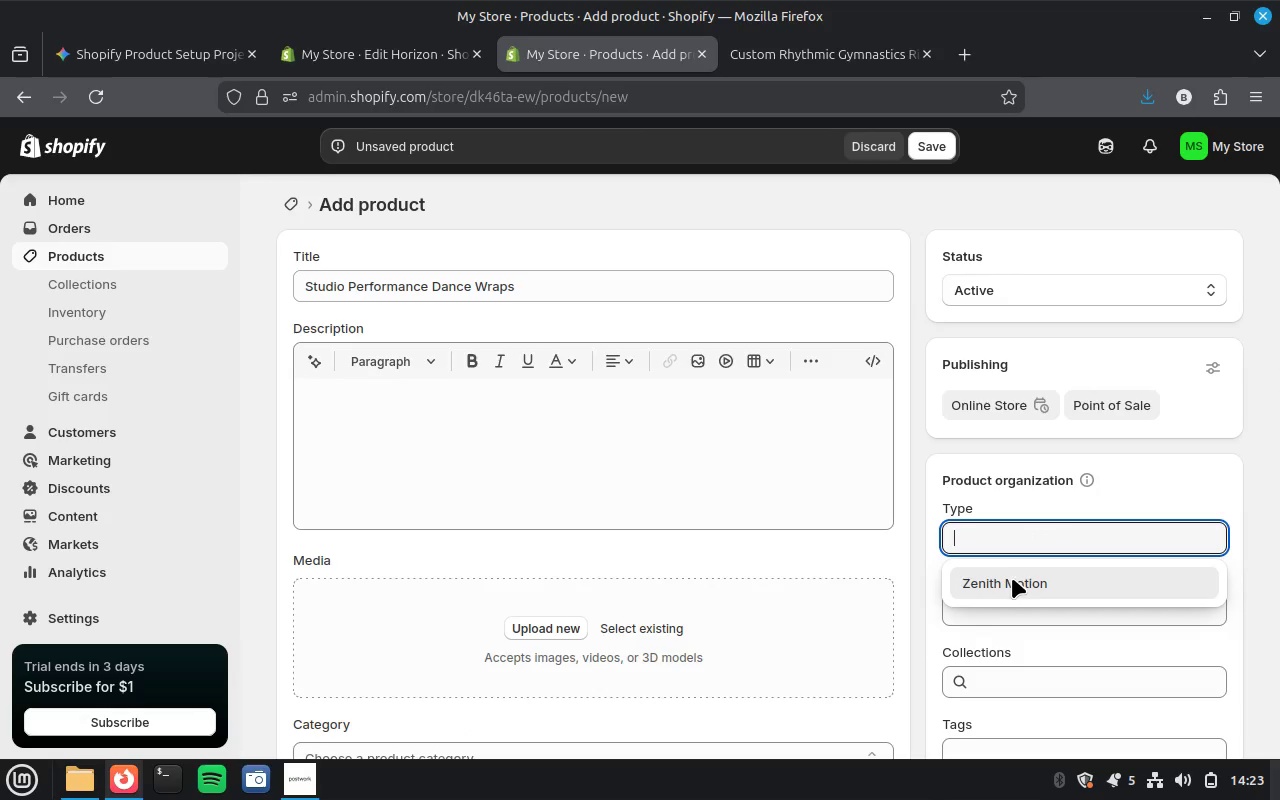 
left_click([1012, 578])
 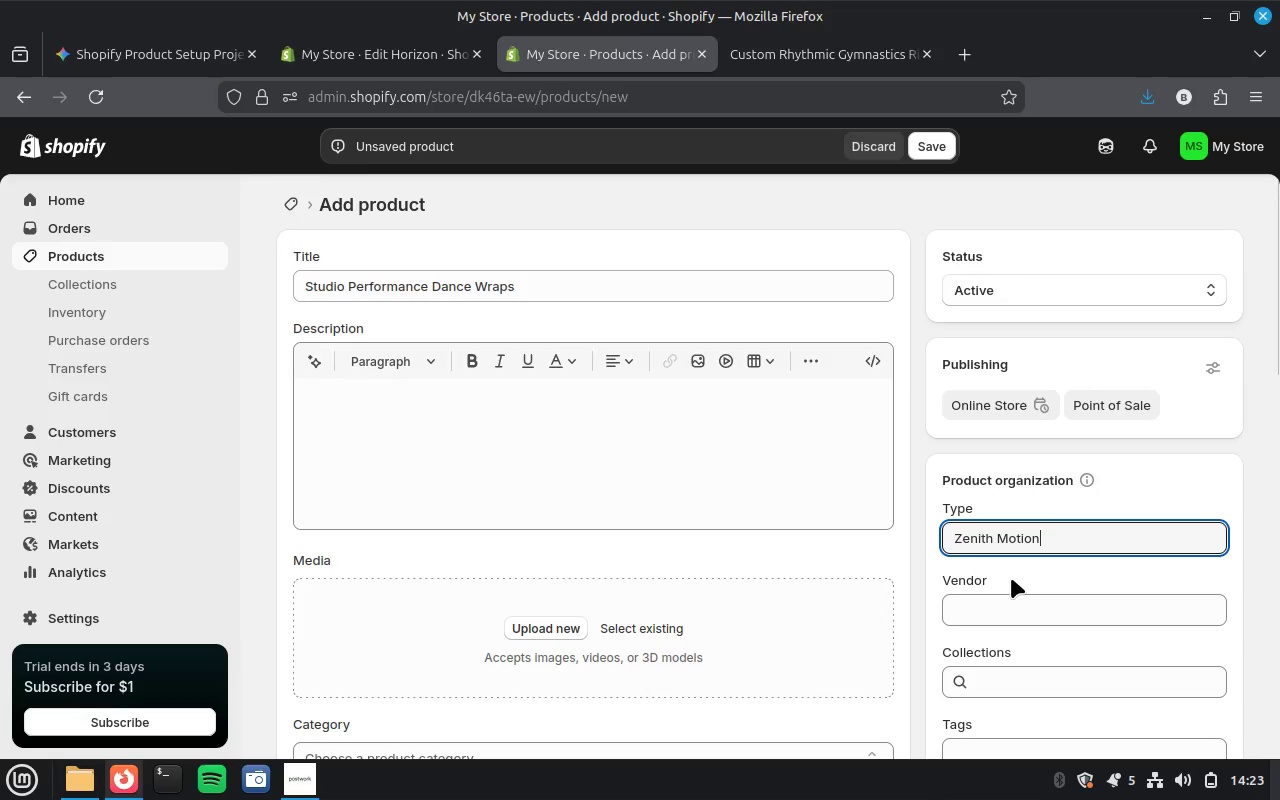 
left_click([1011, 619])
 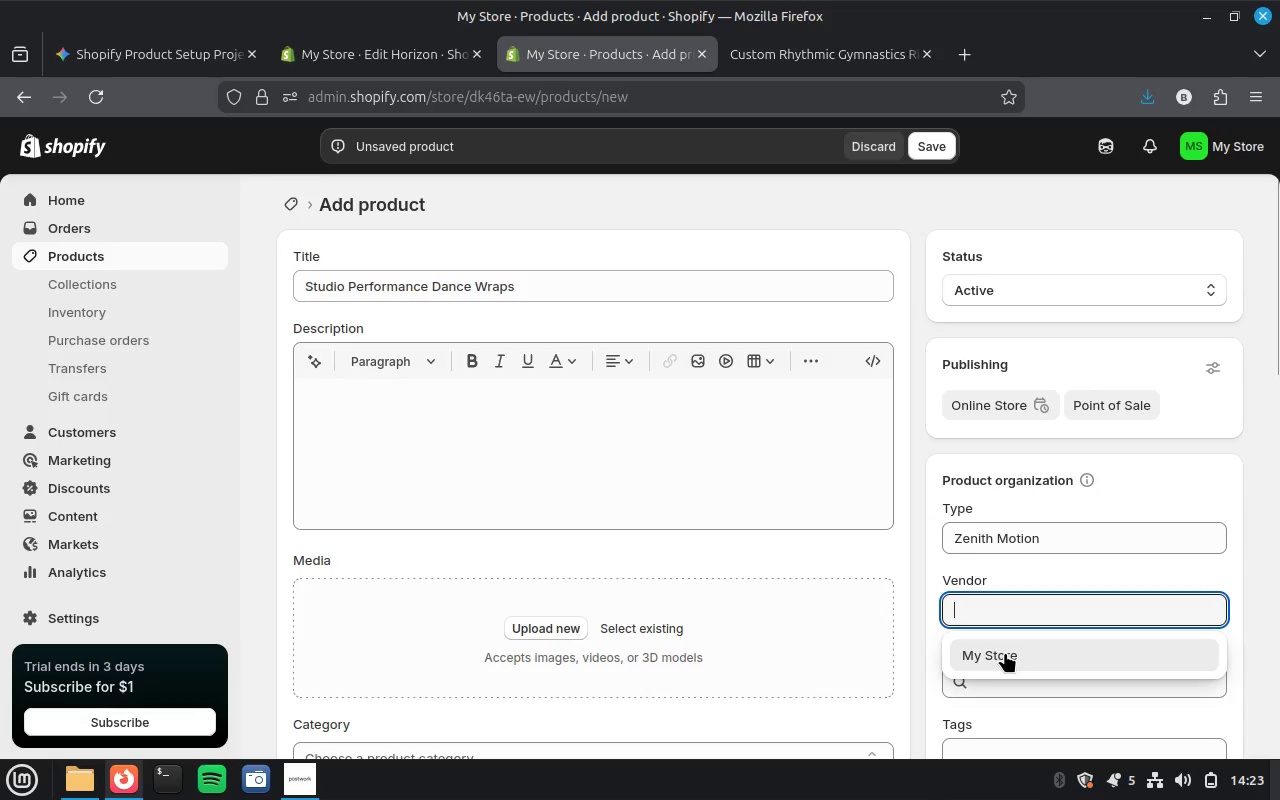 
left_click([1005, 652])
 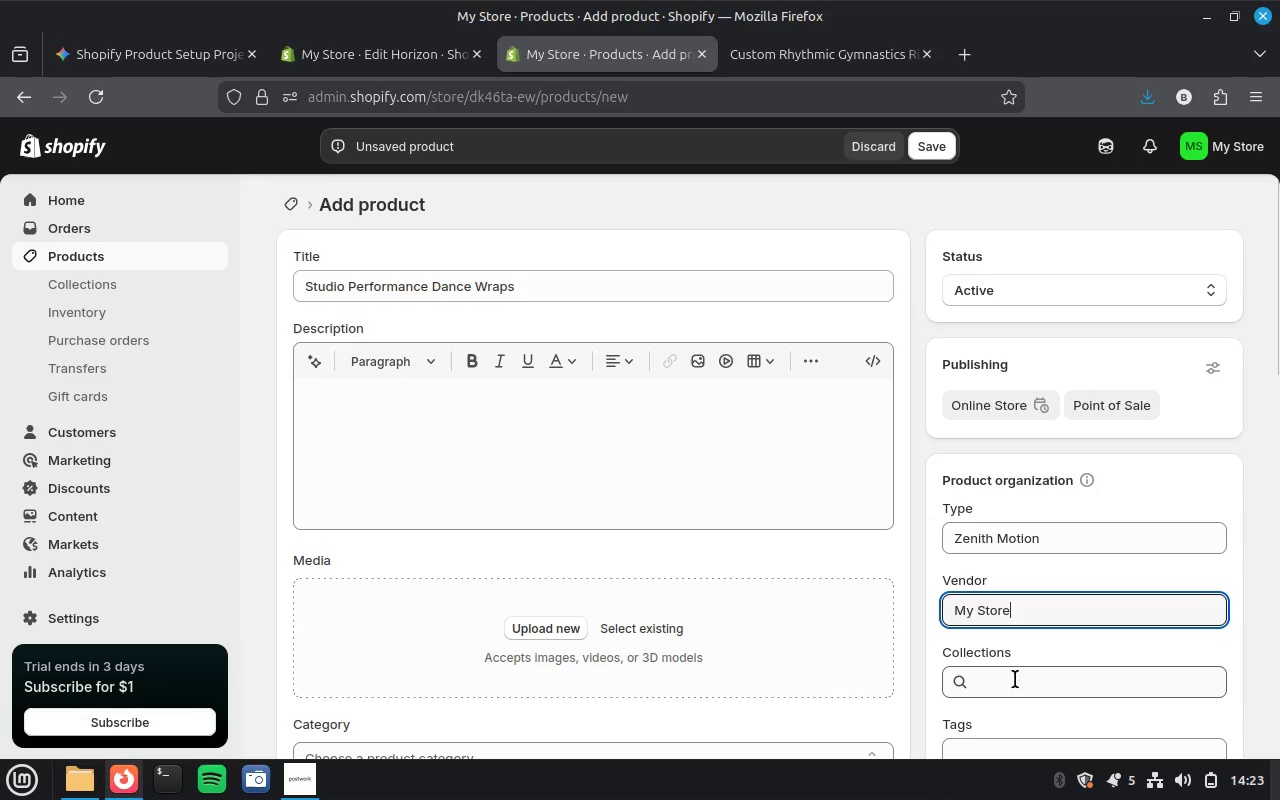 
left_click([1015, 679])
 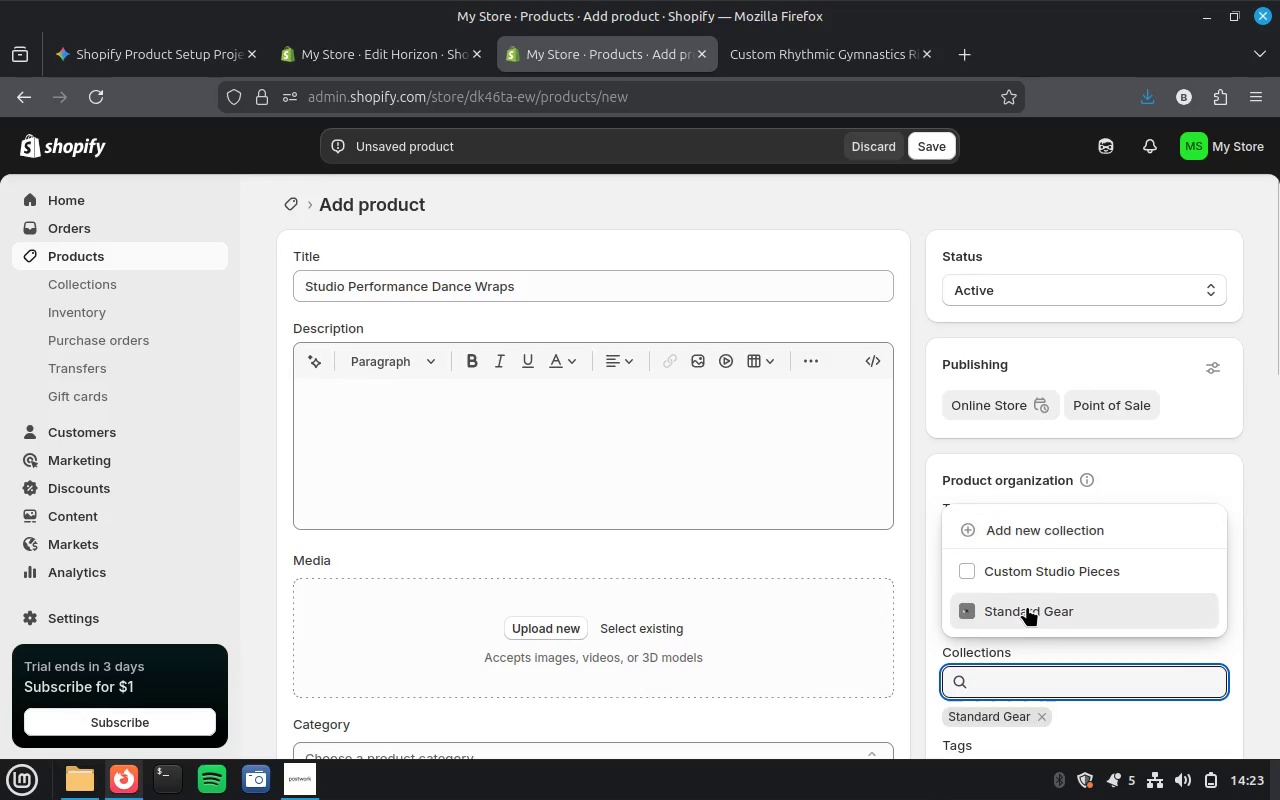 
scroll: coordinate [885, 643], scroll_direction: down, amount: 3.0
 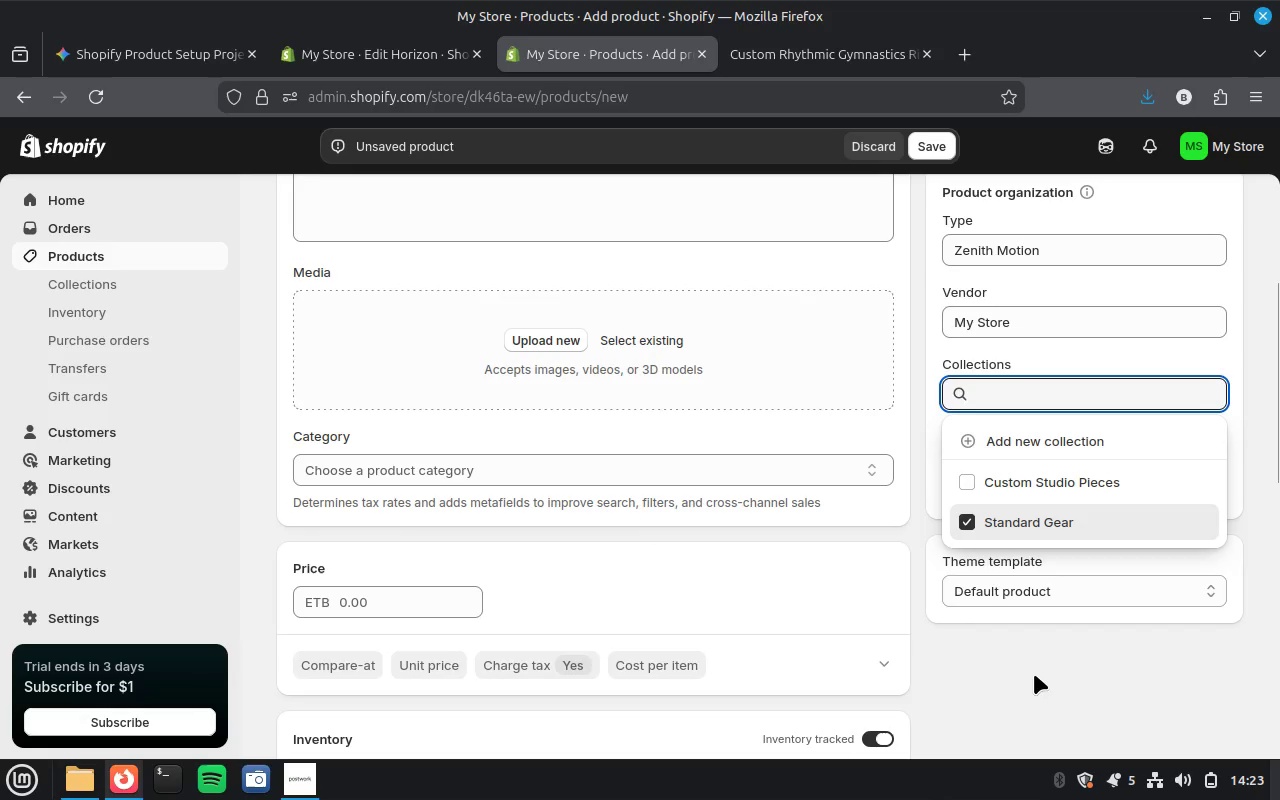 
left_click([1035, 675])
 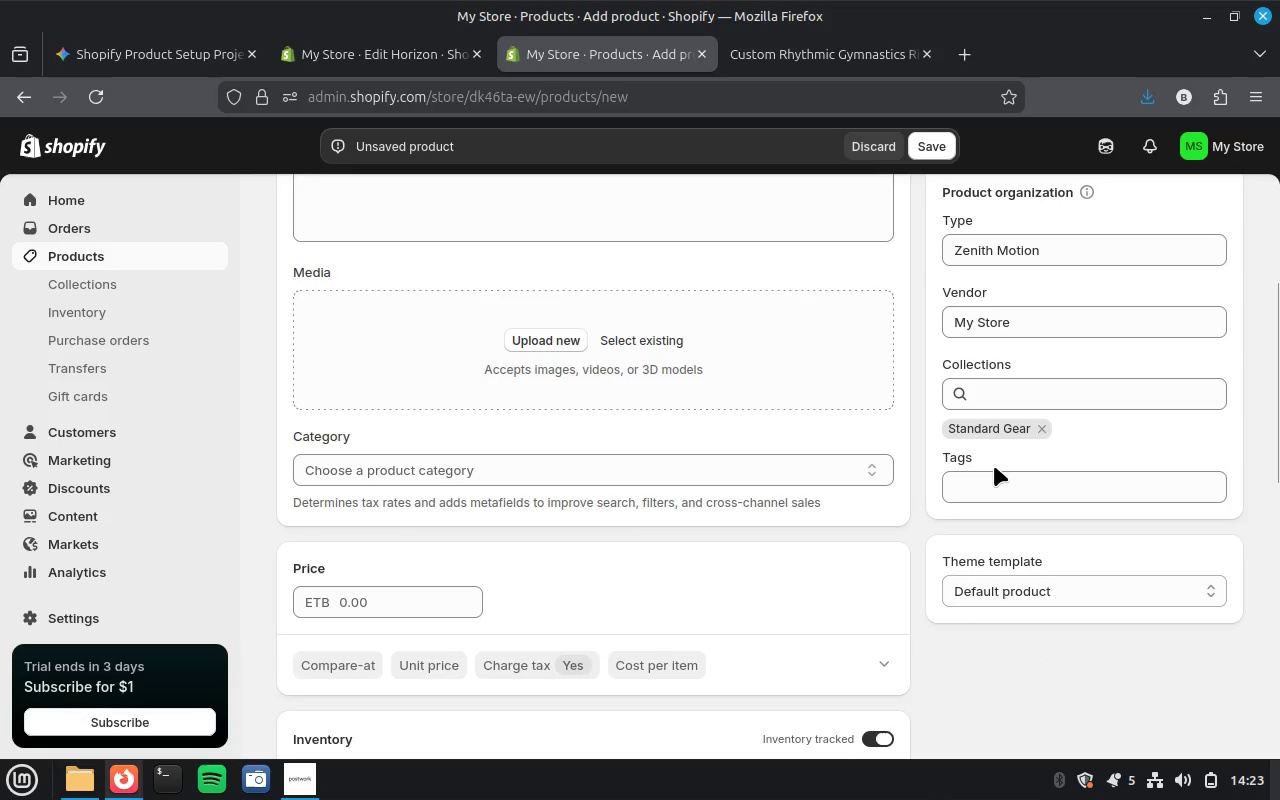 
left_click([994, 474])
 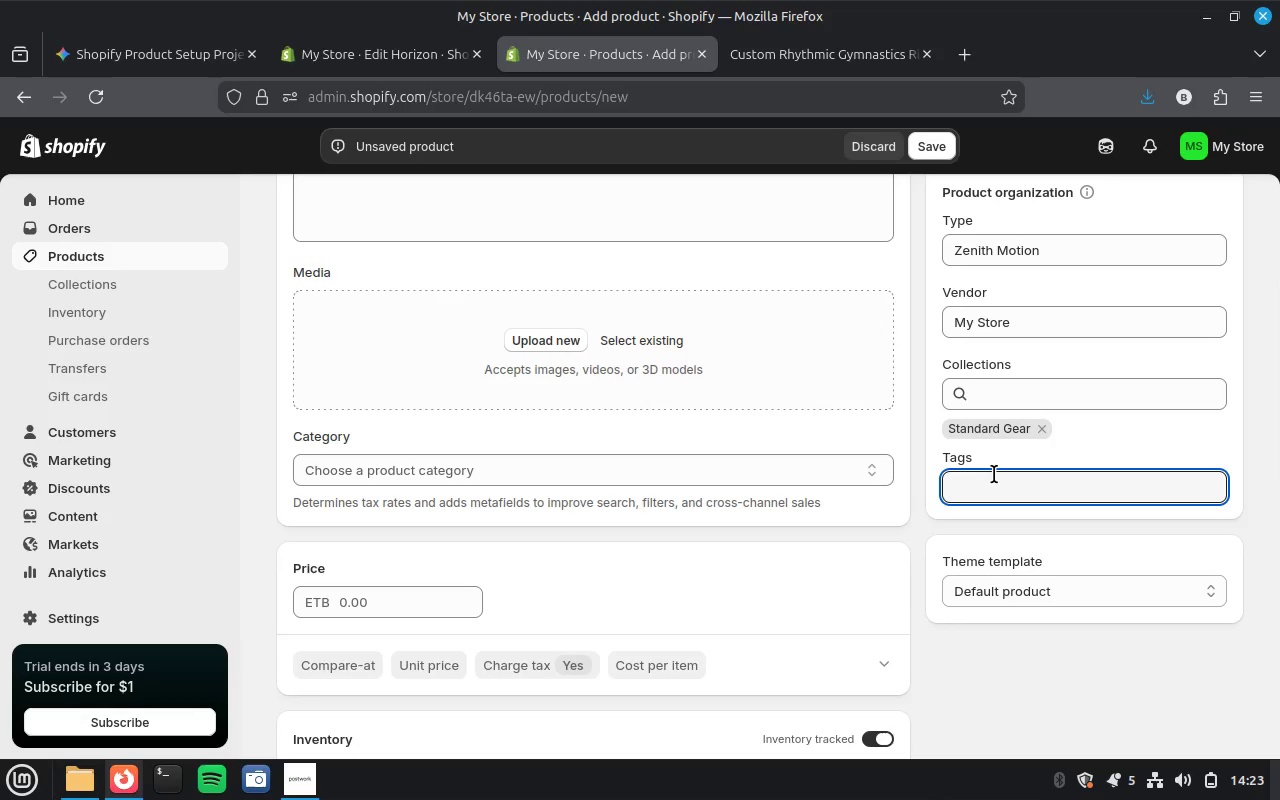 
left_click([987, 487])
 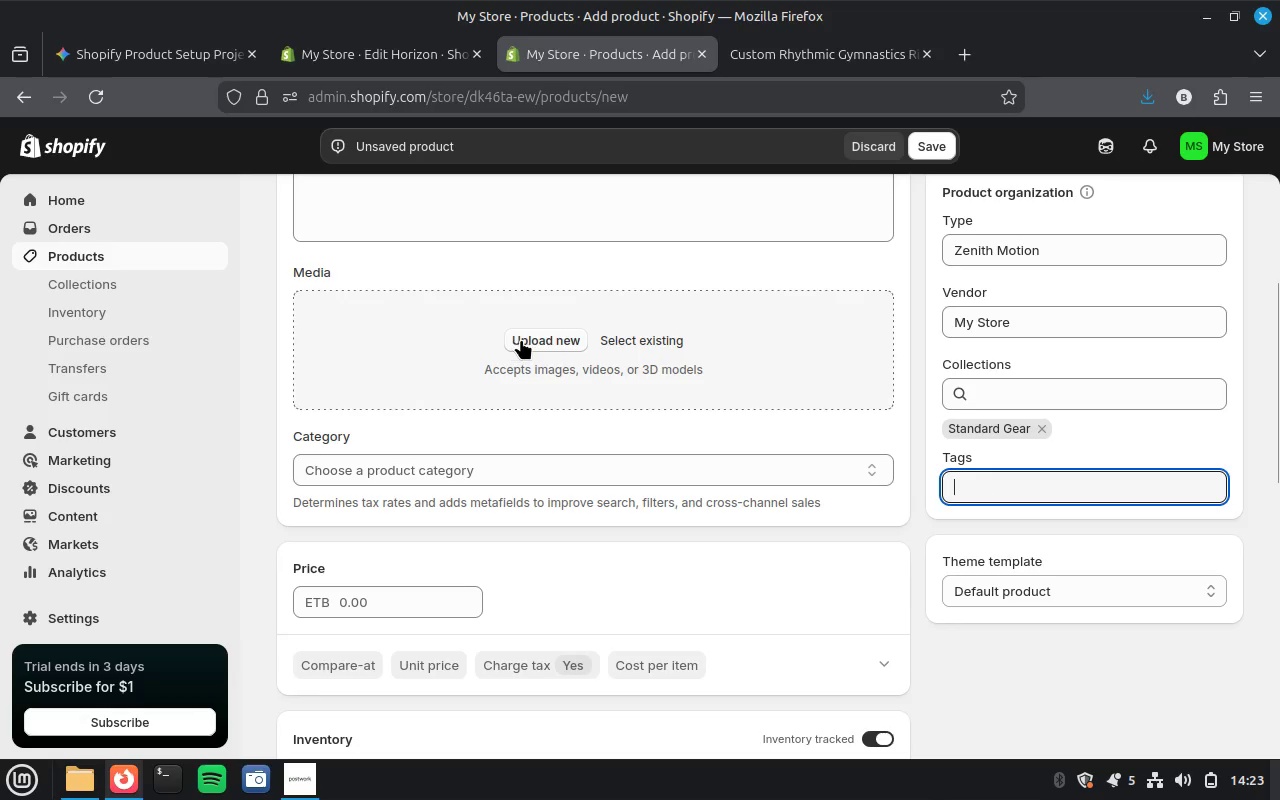 
left_click([531, 339])
 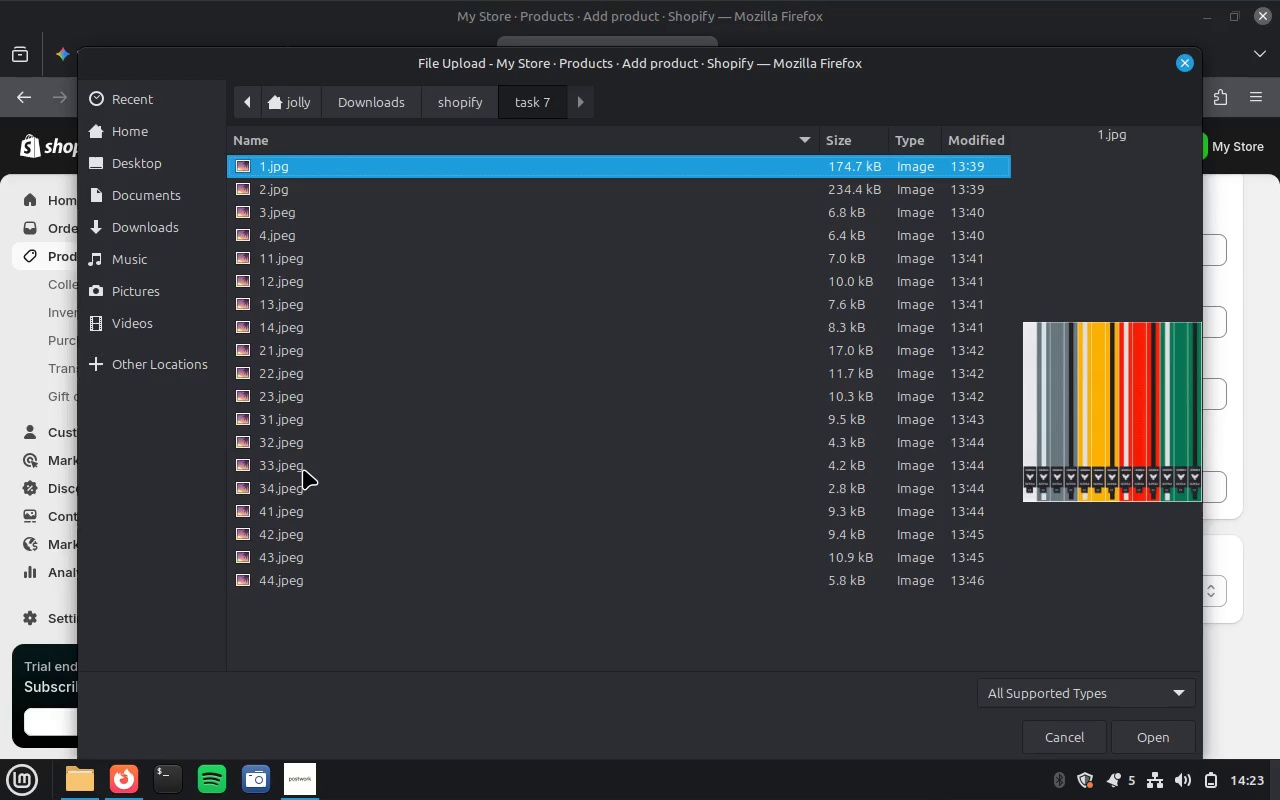 
wait(5.08)
 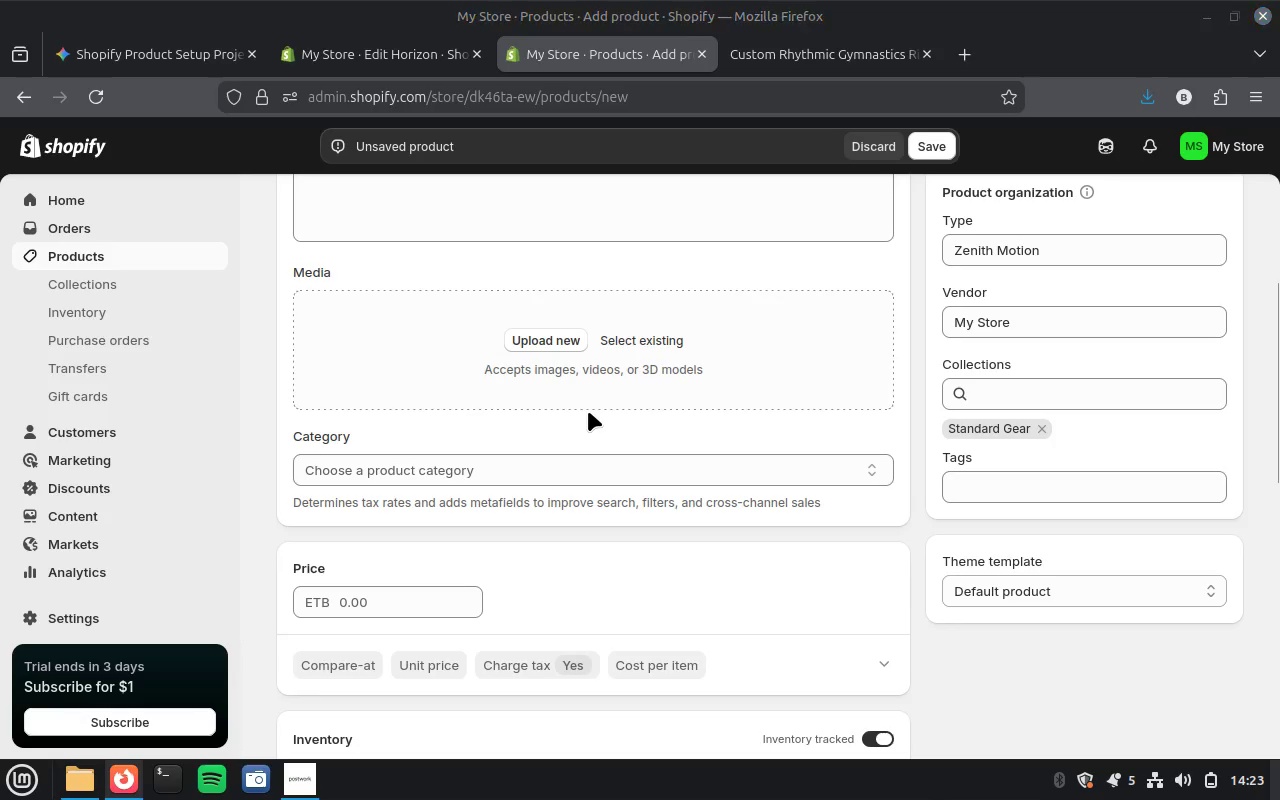 
left_click([294, 421])
 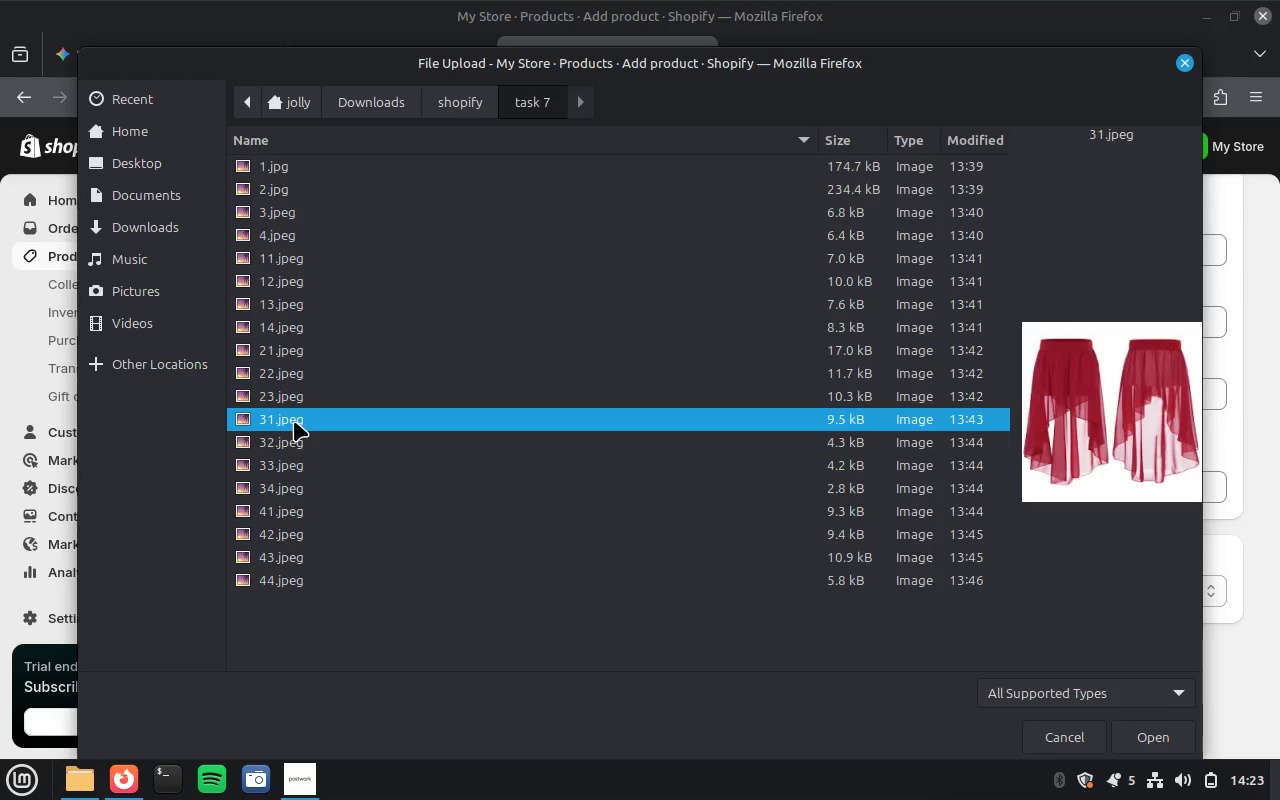 
hold_key(key=ControlLeft, duration=2.48)
left_click([287, 449])
 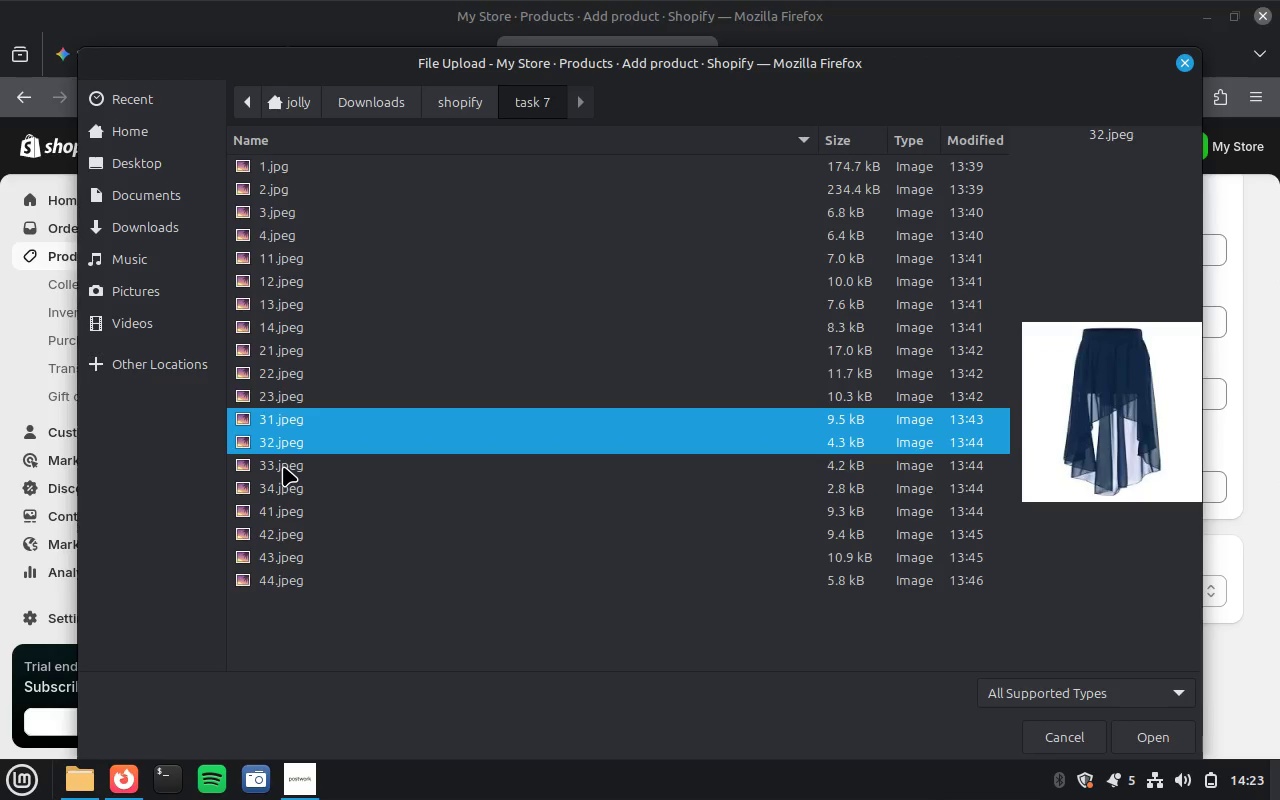 
left_click([283, 466])
 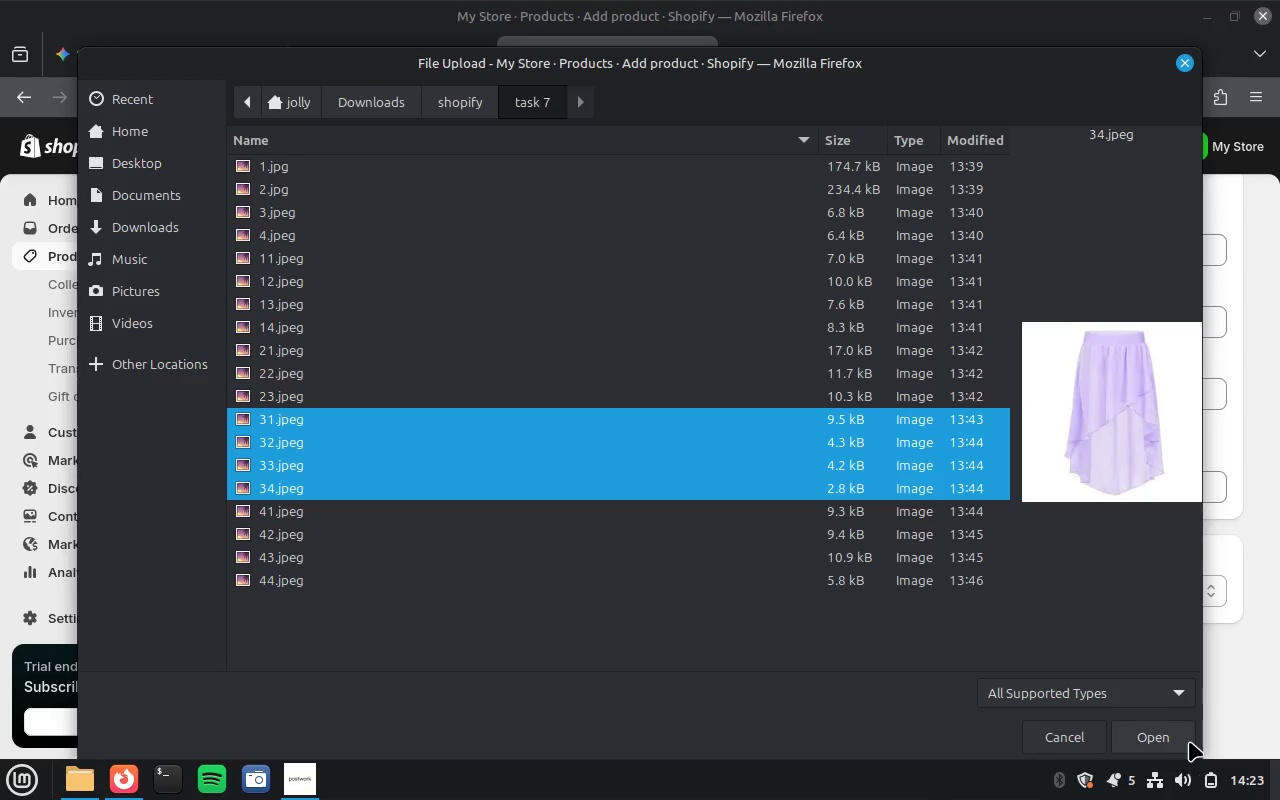 
left_click([1184, 741])
 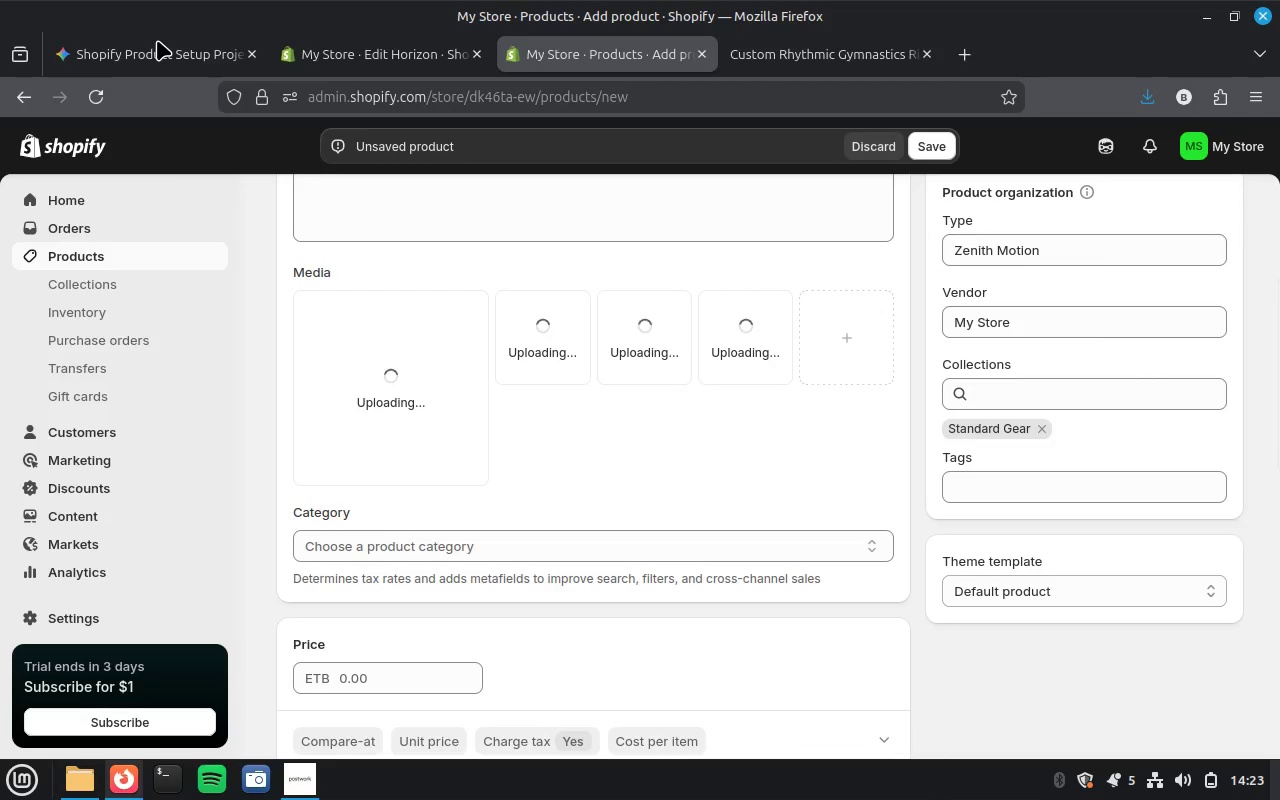 
left_click([178, 57])
 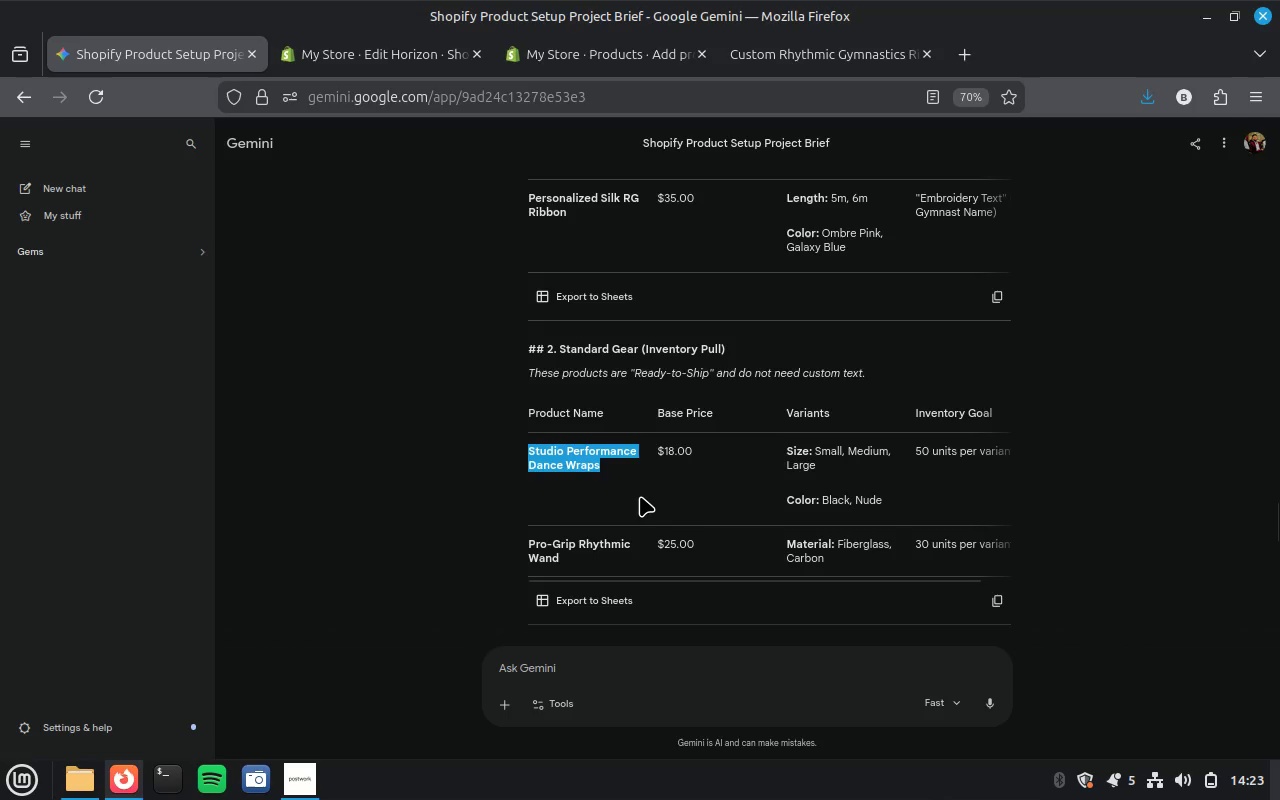 
scroll: coordinate [640, 496], scroll_direction: down, amount: 8.0
 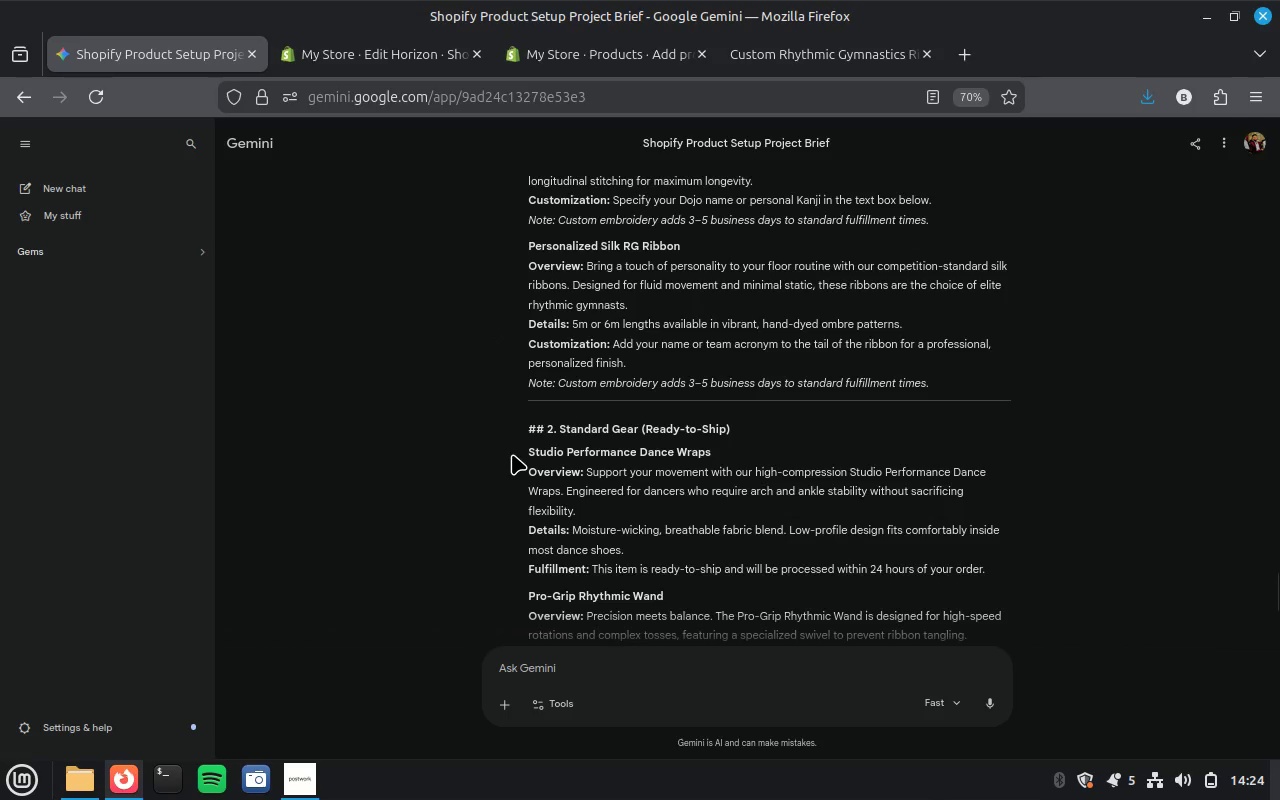 
left_click_drag(start_coordinate=[590, 478], to_coordinate=[643, 552])
 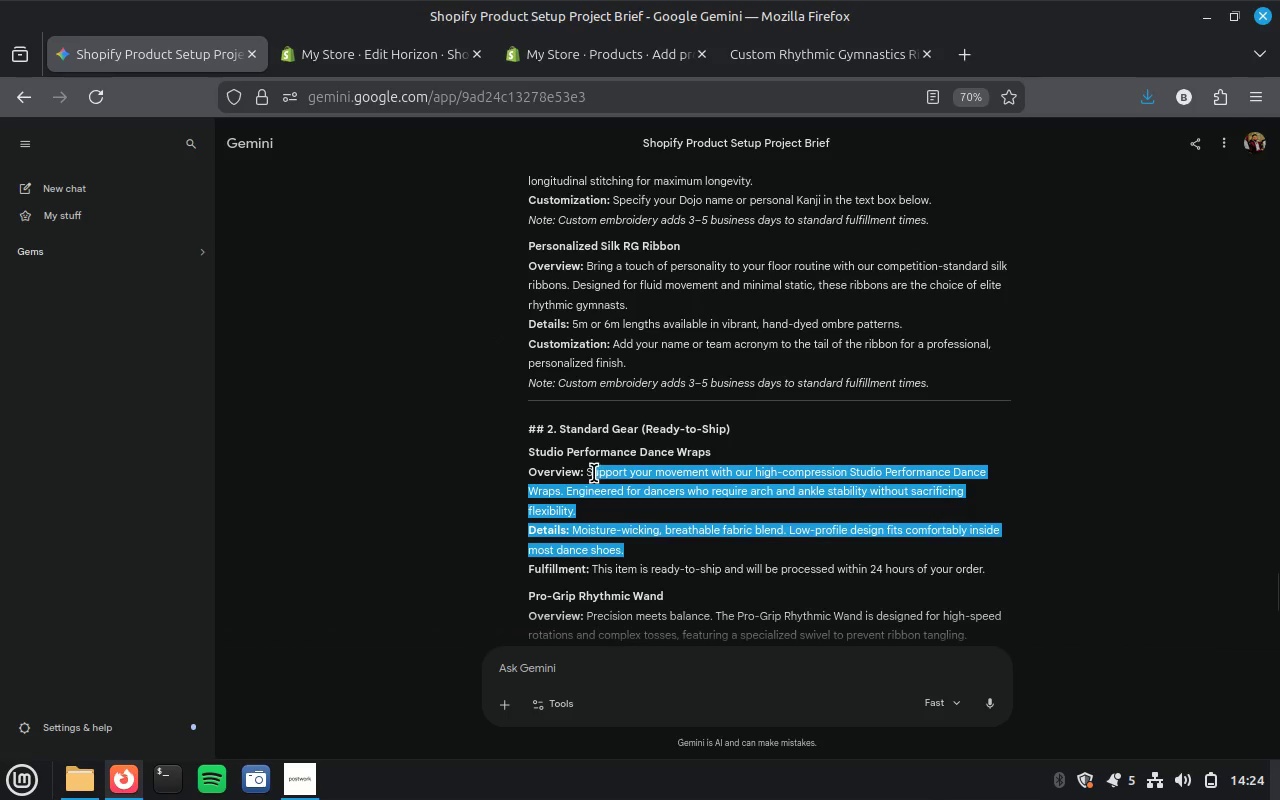 
left_click_drag(start_coordinate=[590, 473], to_coordinate=[653, 545])
 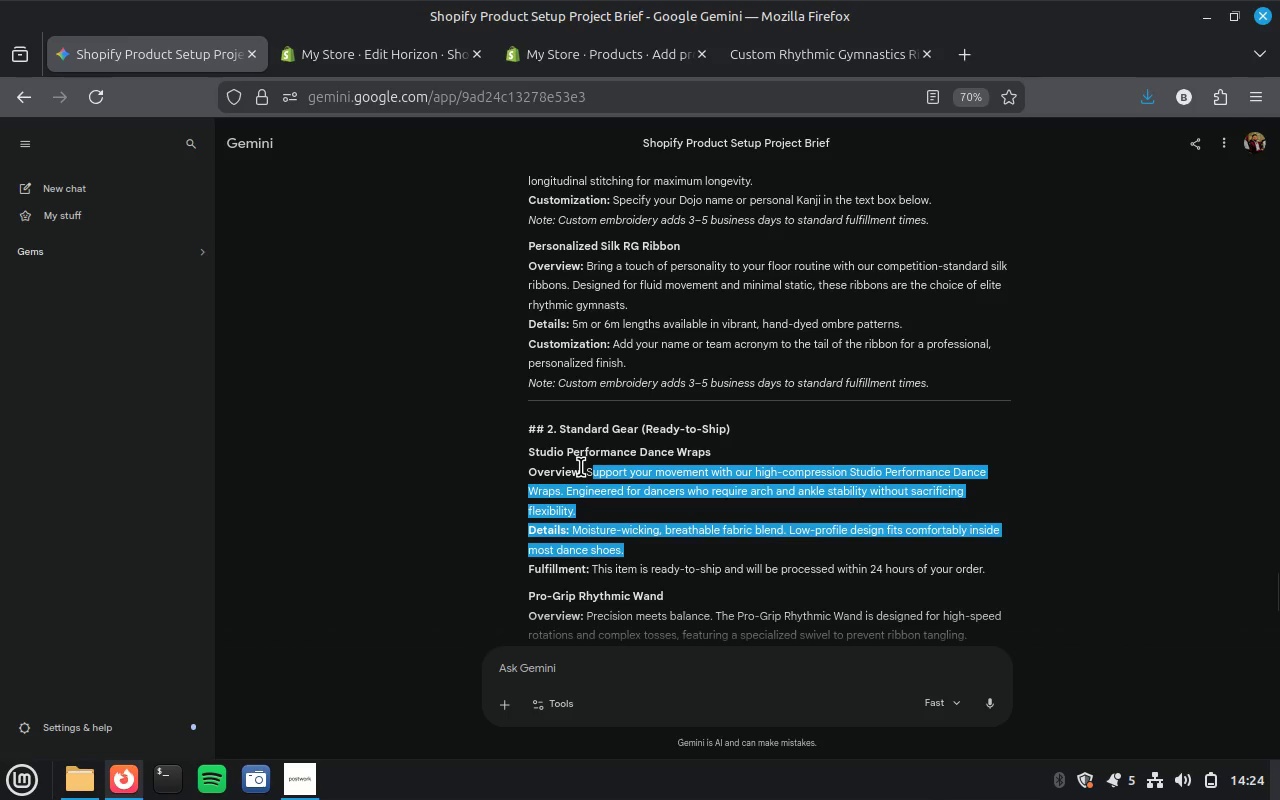 
left_click_drag(start_coordinate=[581, 466], to_coordinate=[603, 476])
 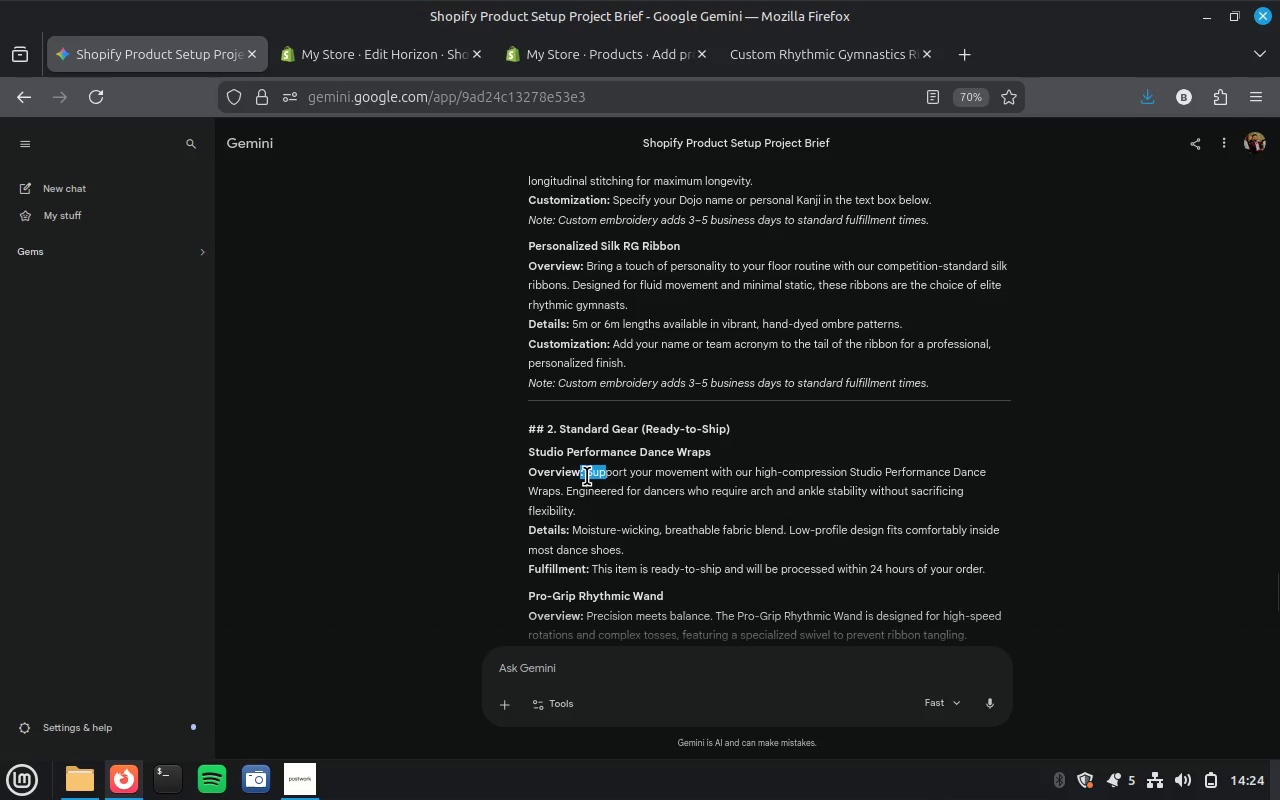 
left_click_drag(start_coordinate=[588, 476], to_coordinate=[630, 496])
 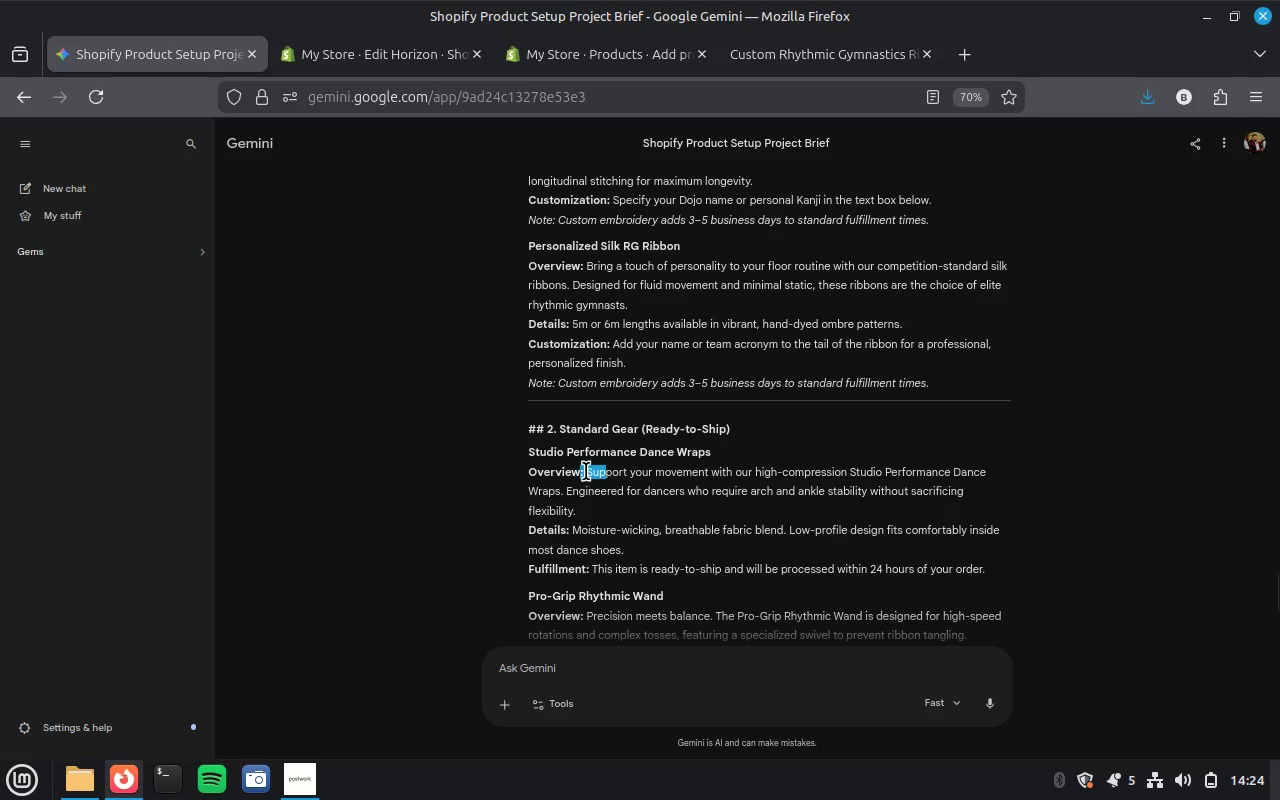 
left_click([588, 472])
 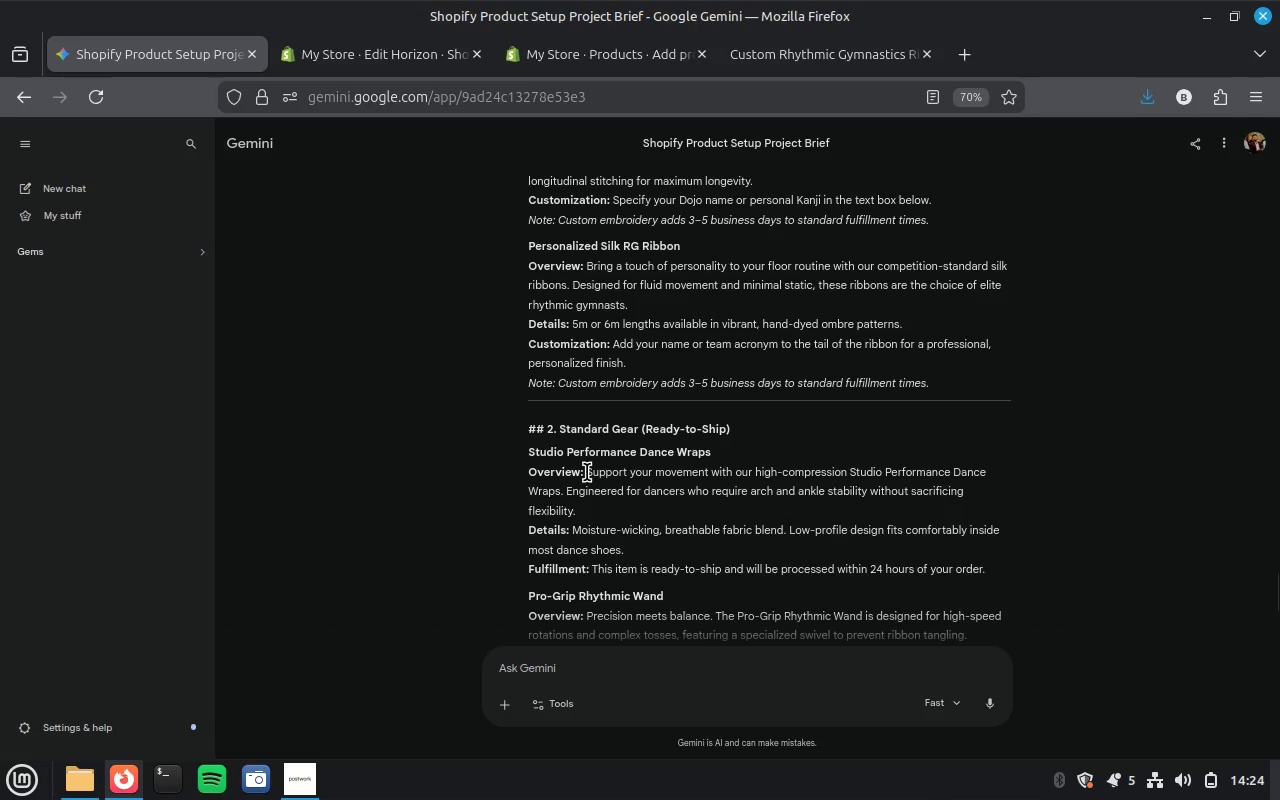 
left_click_drag(start_coordinate=[587, 472], to_coordinate=[717, 554])
 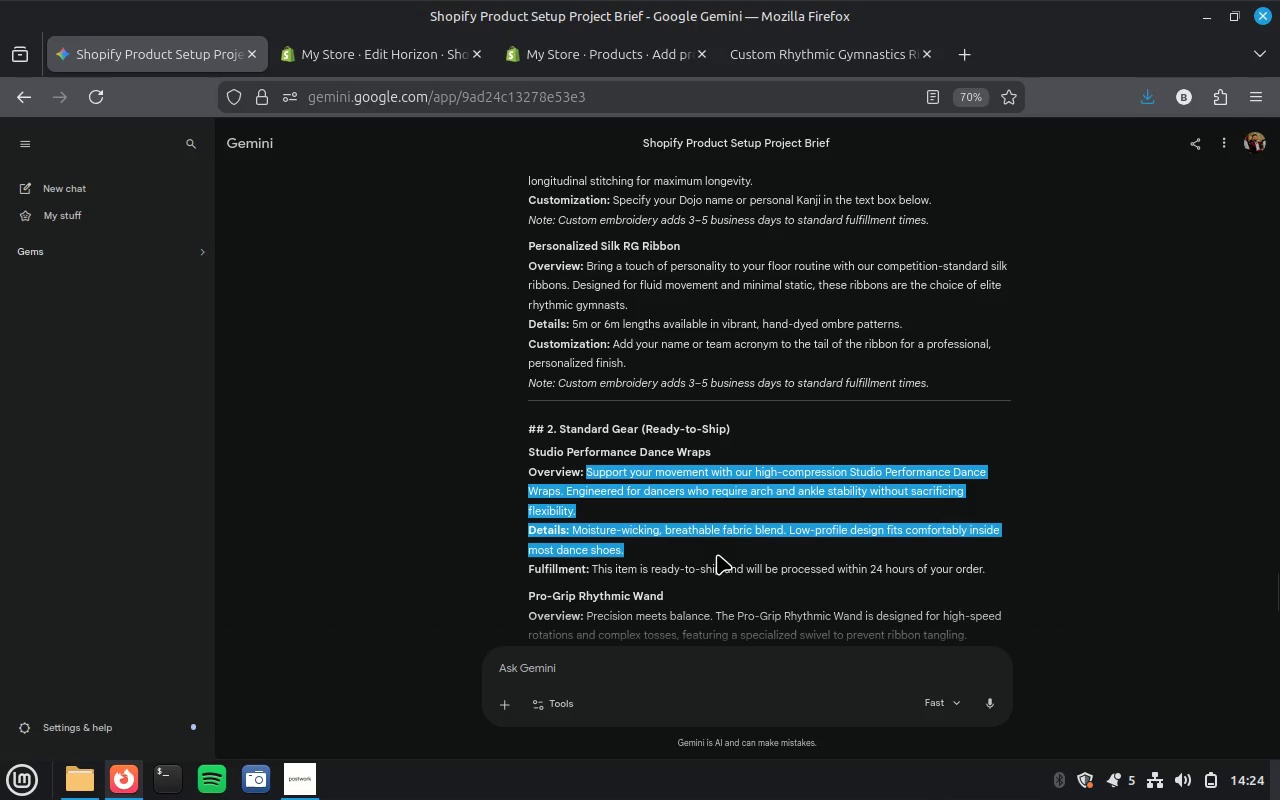 
key(Control+C)
 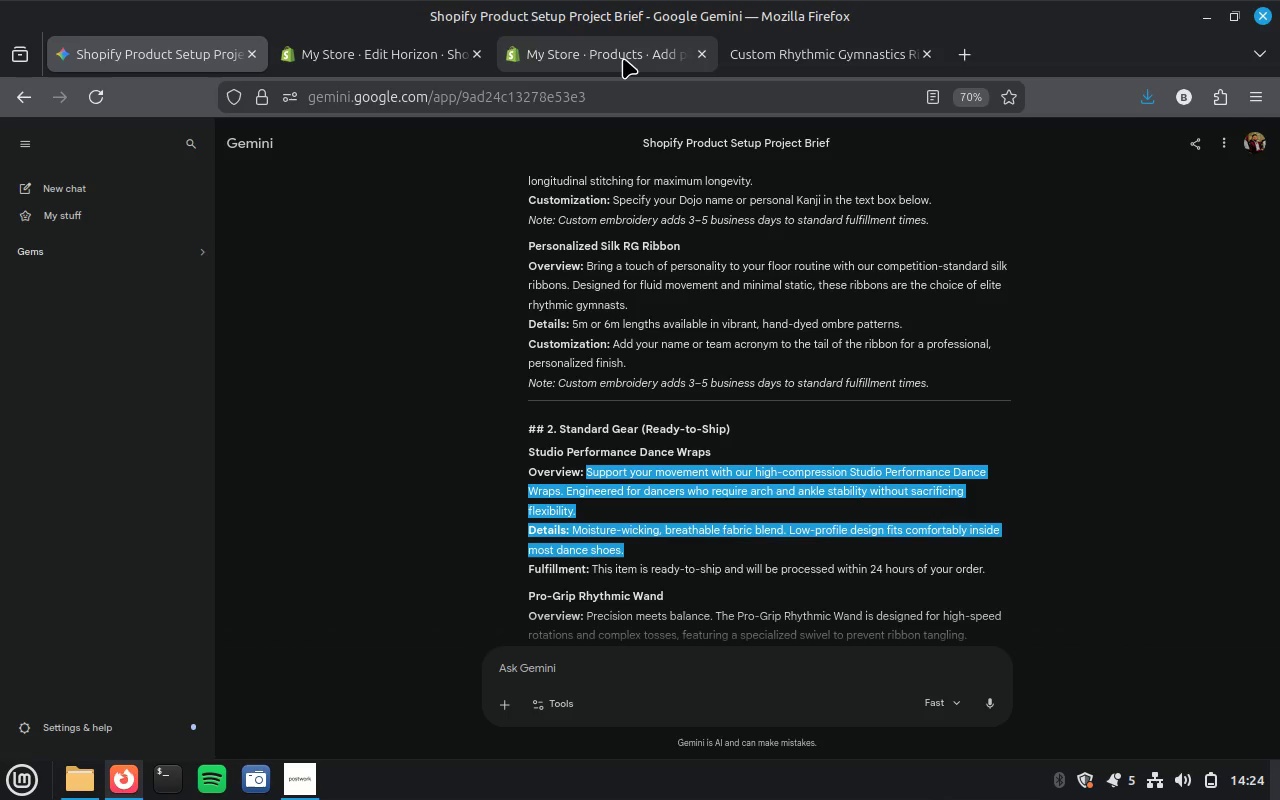 
left_click([623, 58])
 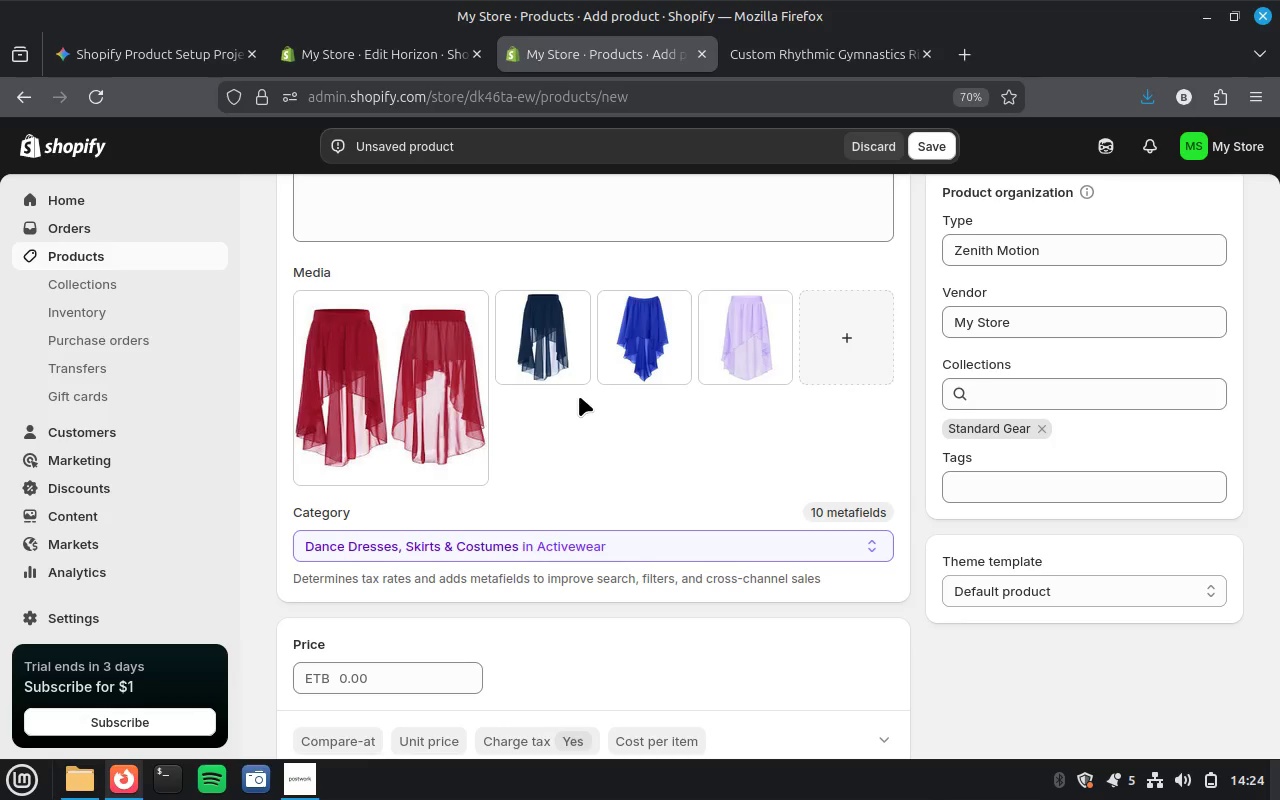 
scroll: coordinate [587, 398], scroll_direction: up, amount: 3.0
 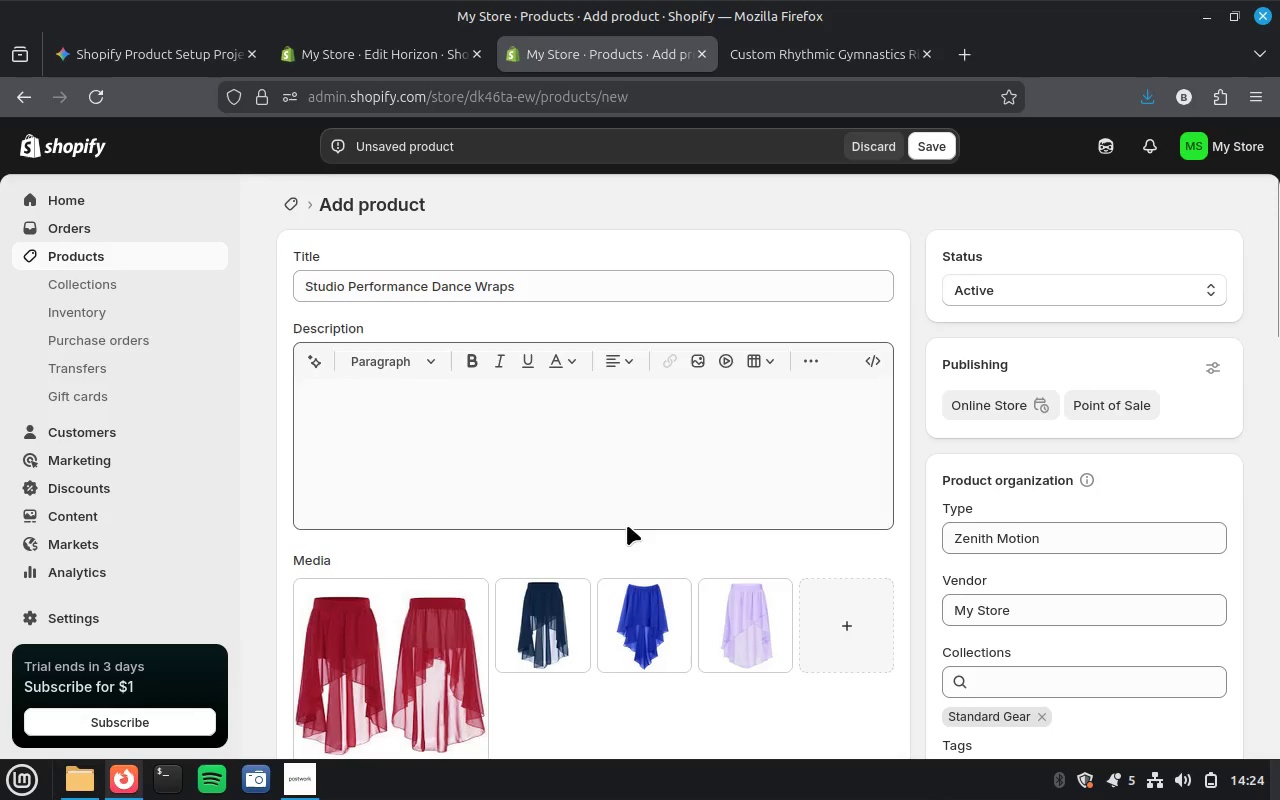 
left_click([638, 443])
 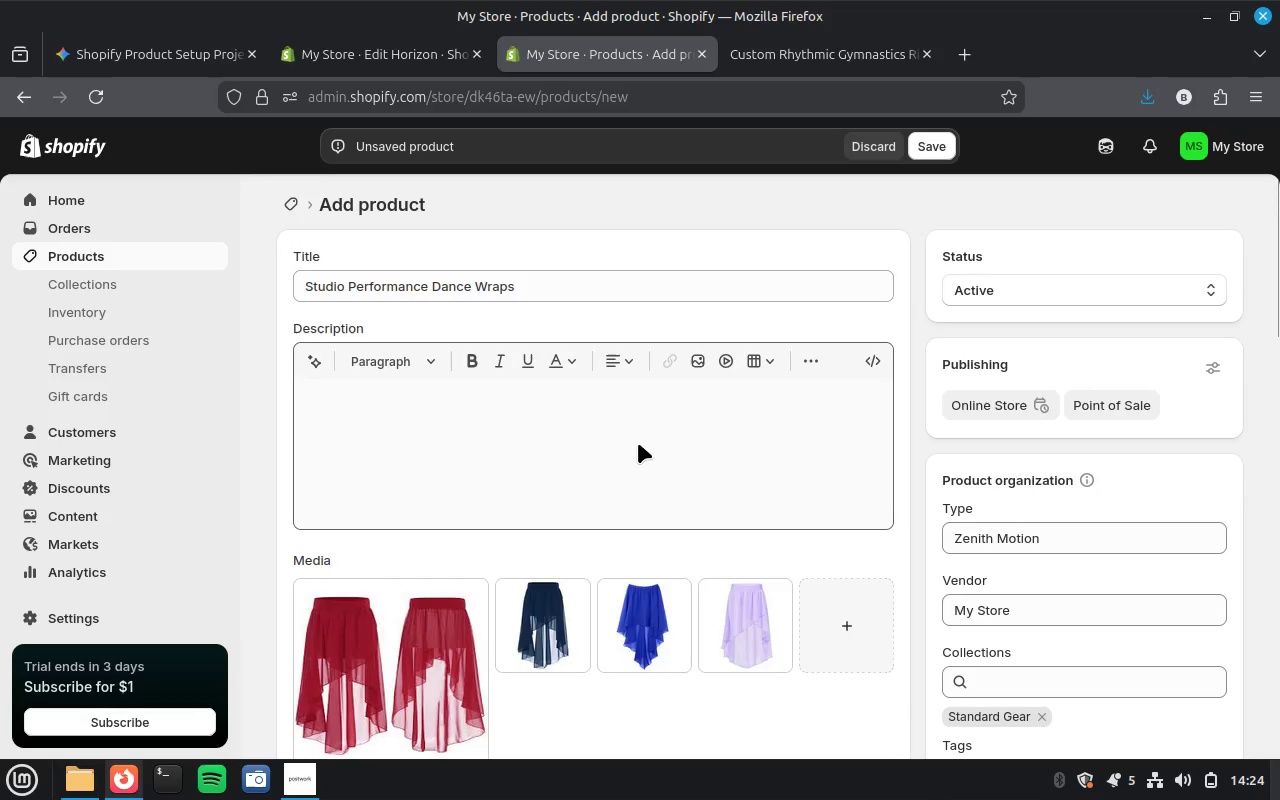 
key(Control+V)
 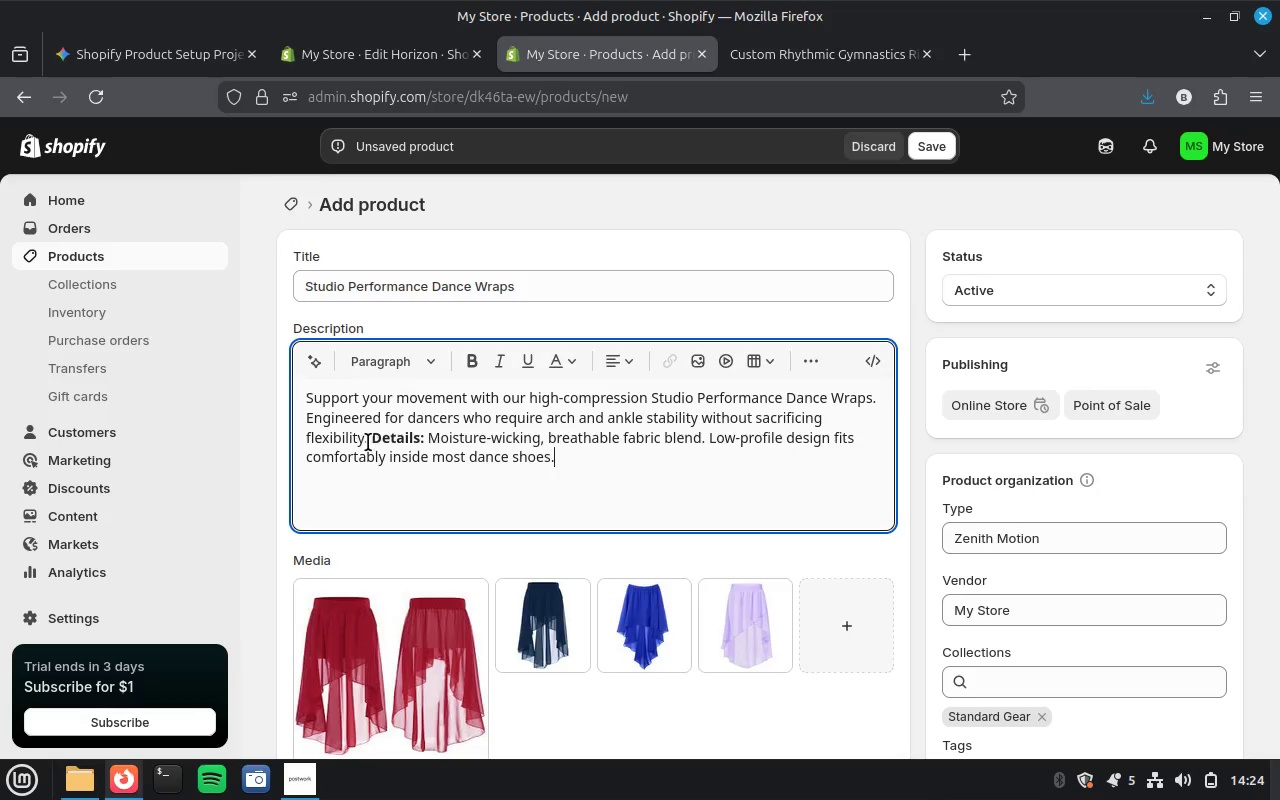 
left_click([372, 438])
 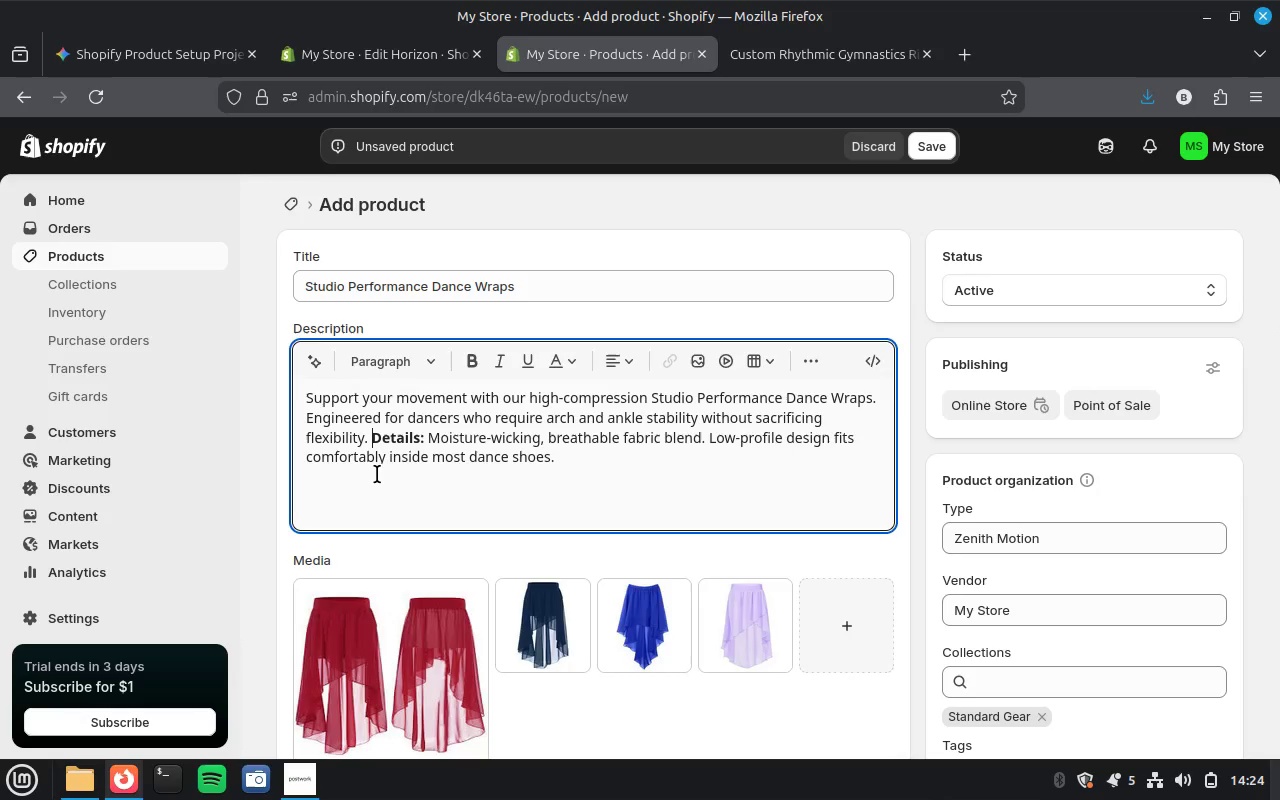 
key(Enter)
 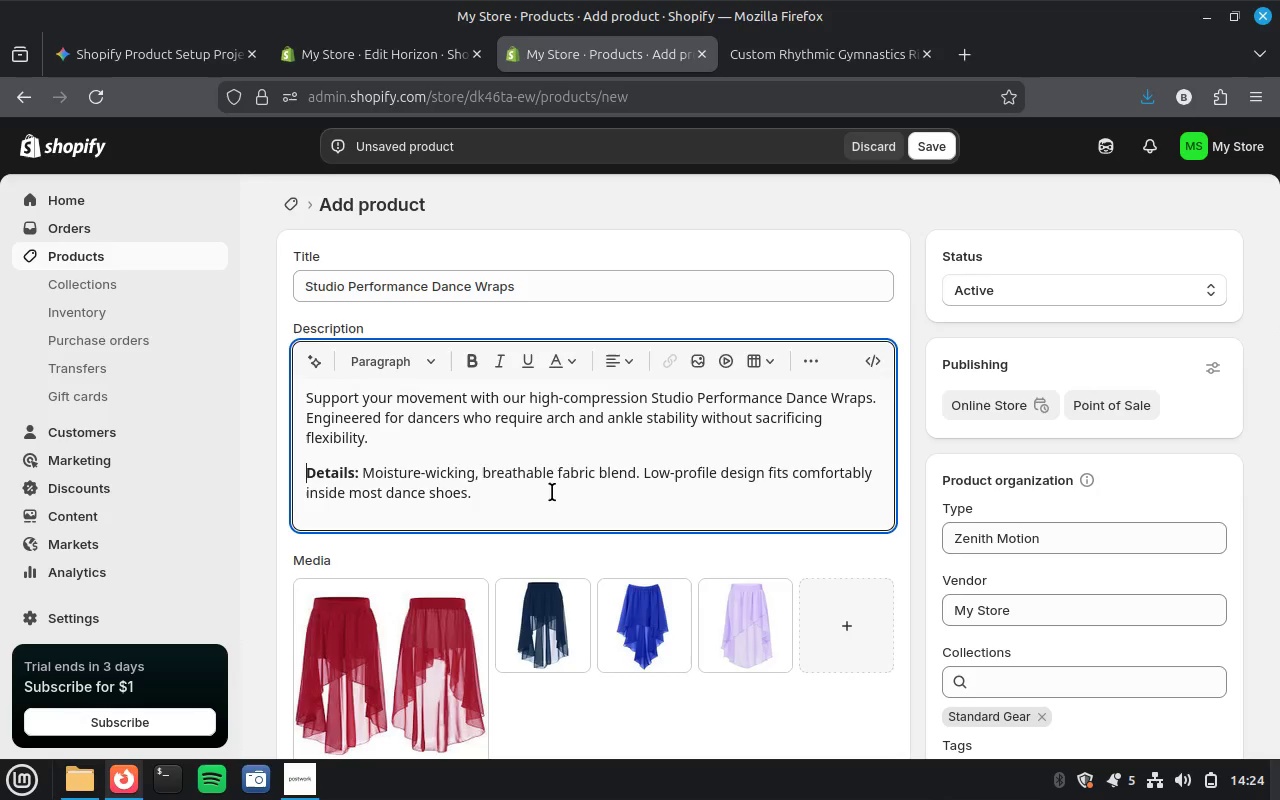 
scroll: coordinate [553, 493], scroll_direction: down, amount: 2.0
 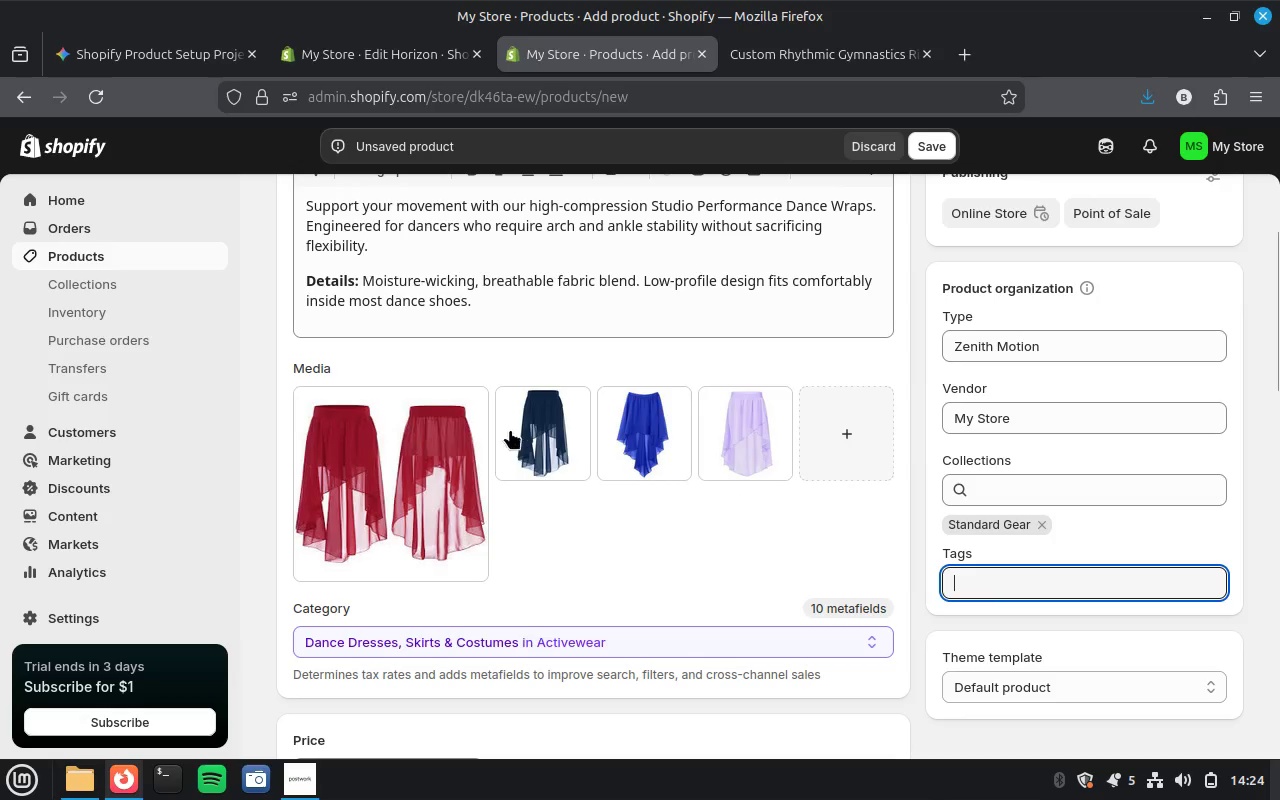 
left_click([180, 52])
 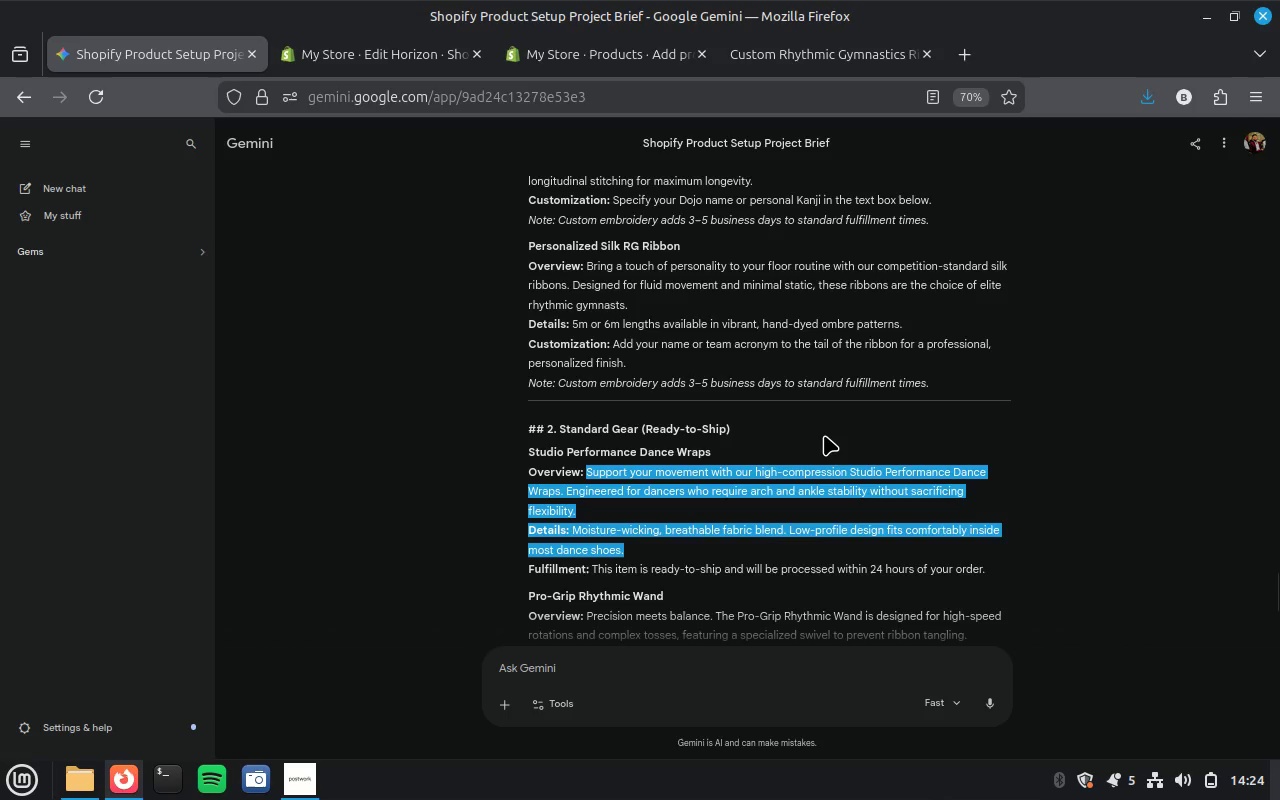 
scroll: coordinate [823, 442], scroll_direction: up, amount: 9.0
 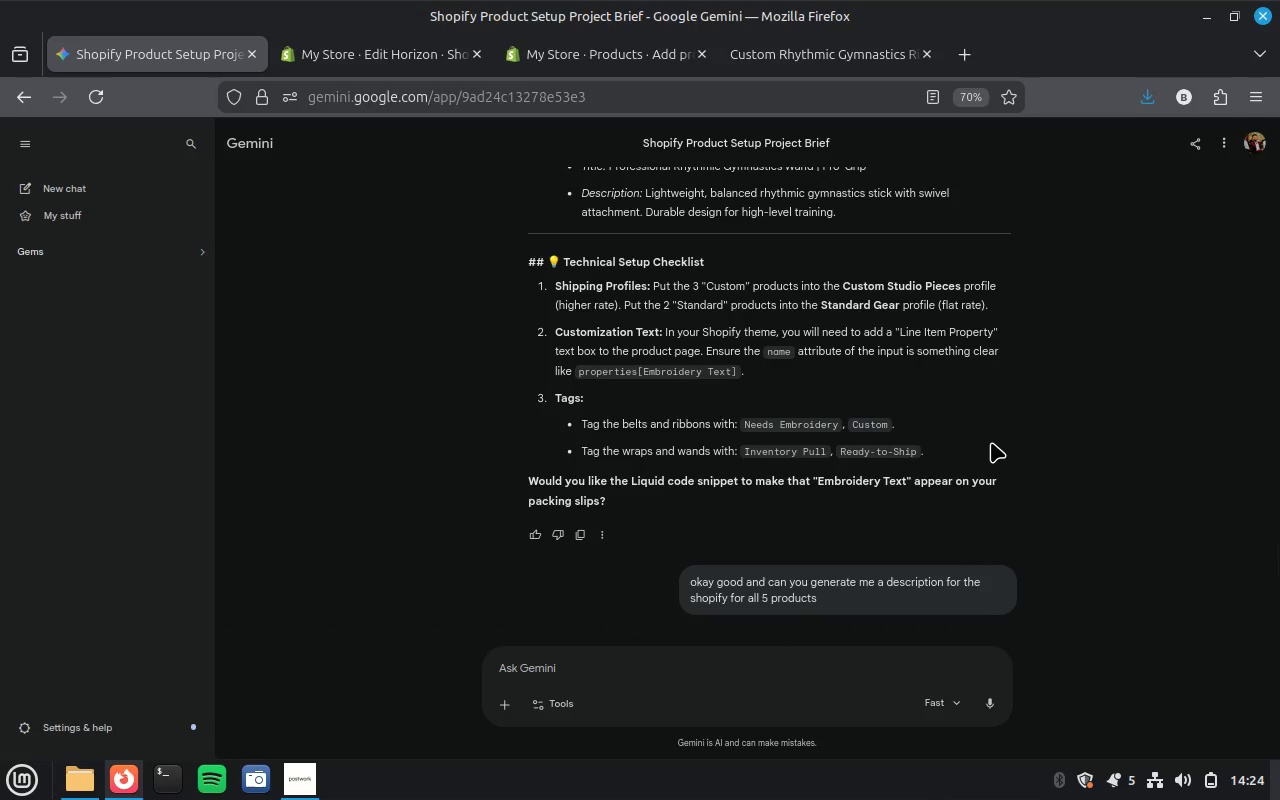 
left_click([995, 441])
 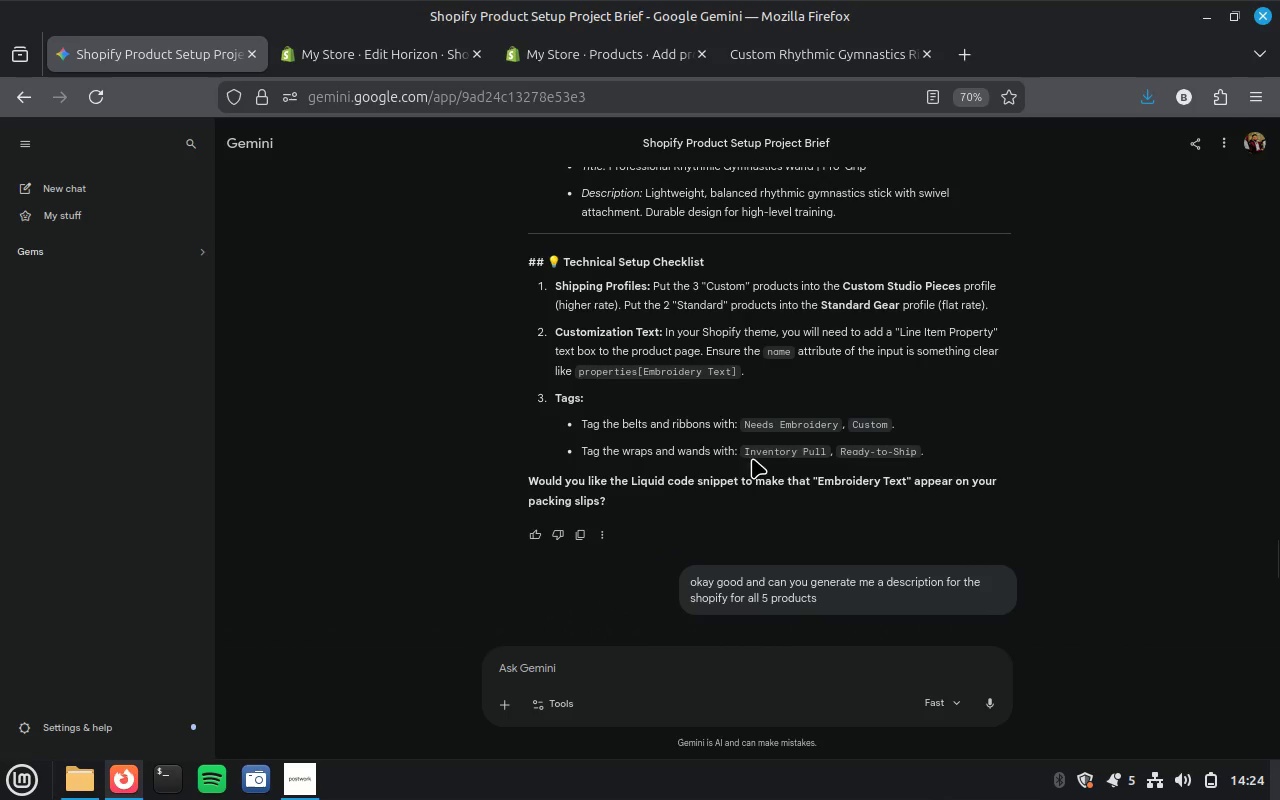 
left_click_drag(start_coordinate=[745, 455], to_coordinate=[942, 463])
 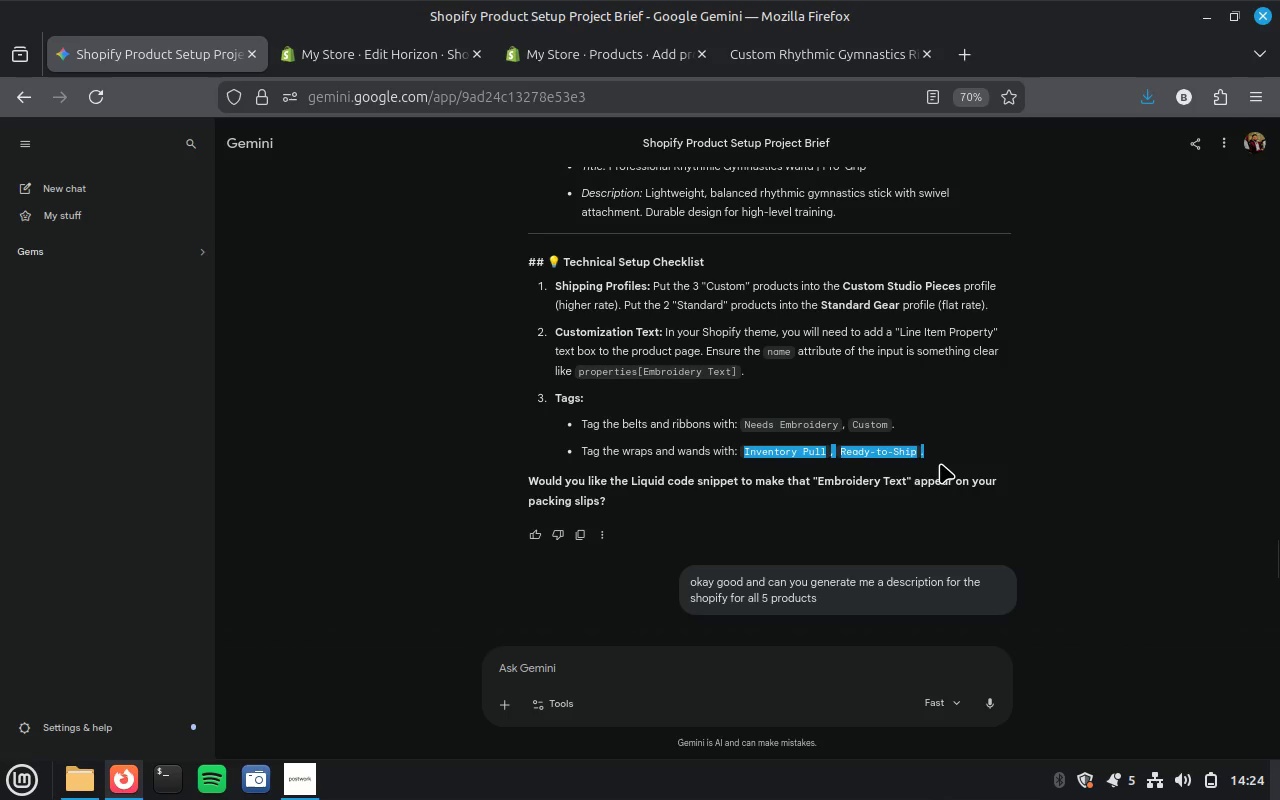 
key(Control+C)
 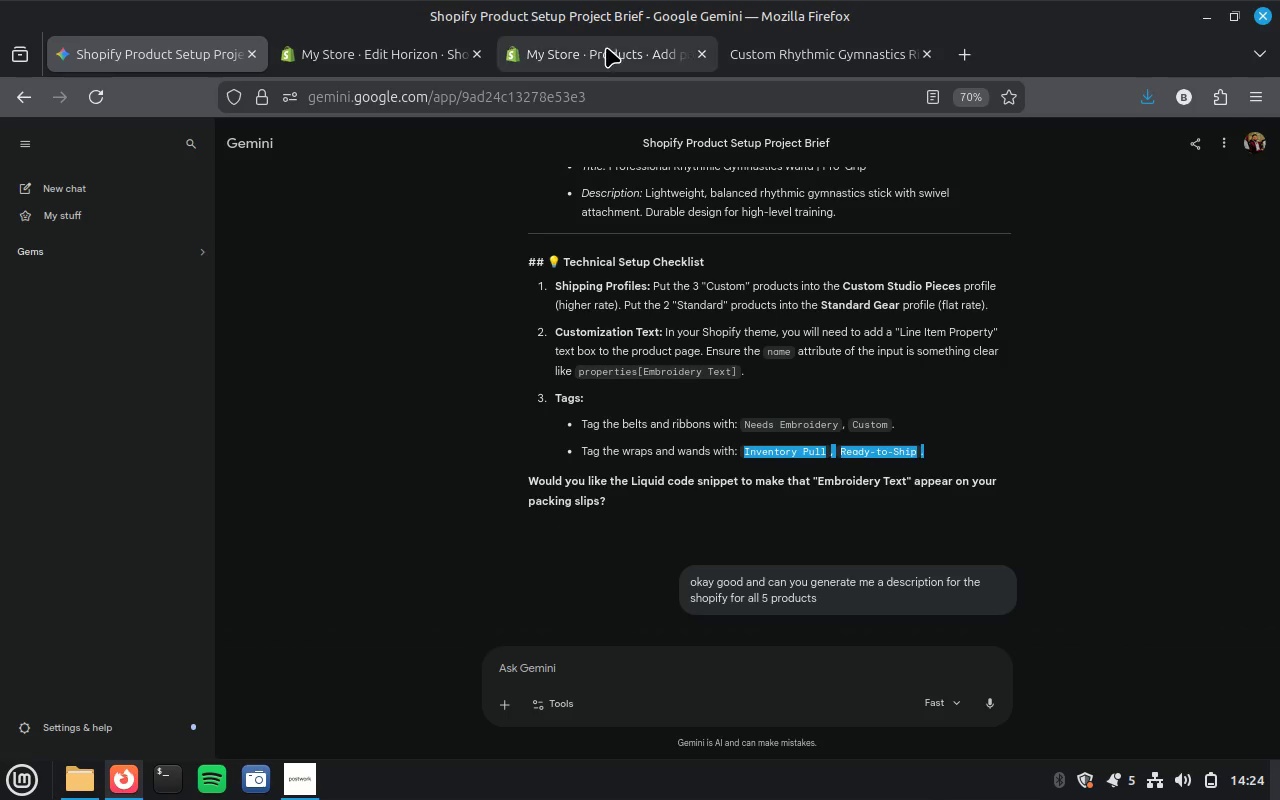 
left_click([606, 47])
 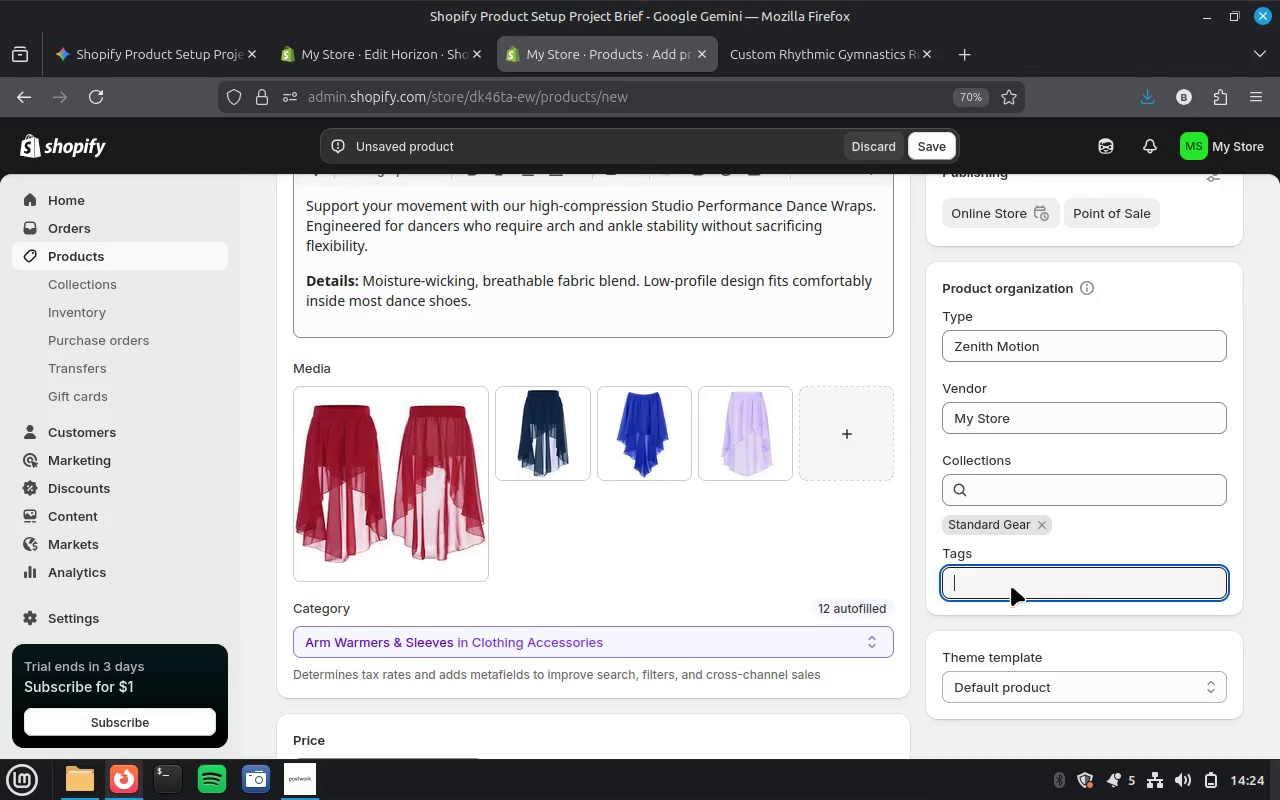 
left_click([1011, 586])
 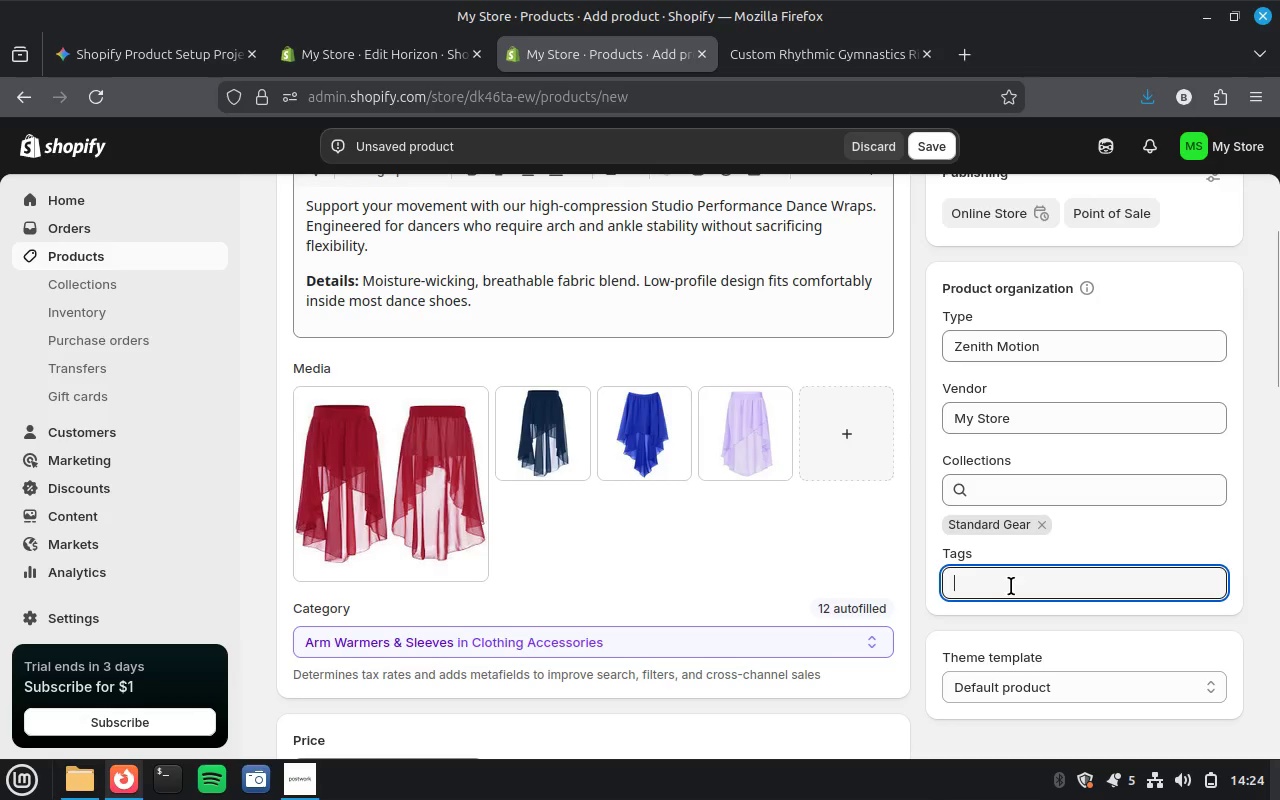 
key(Control+V)
 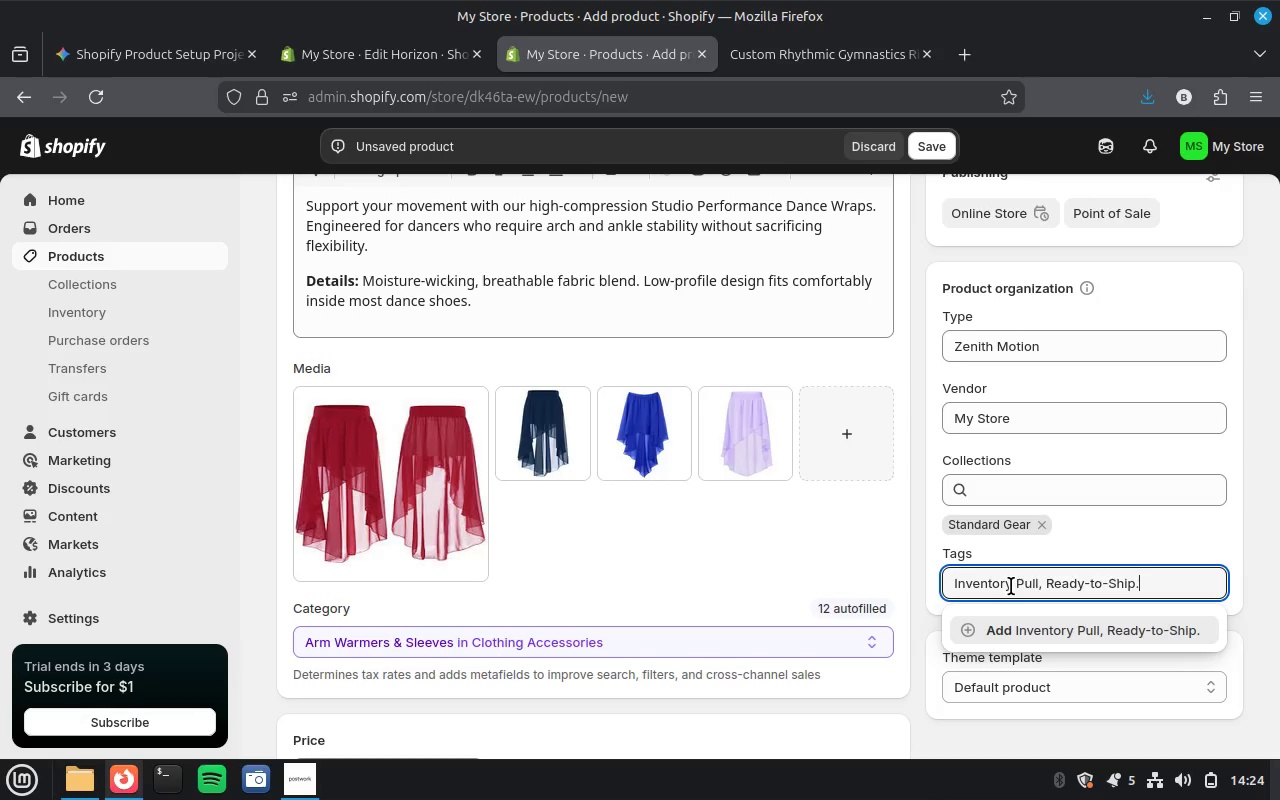 
hold_key(key=Backspace, duration=0.37)
 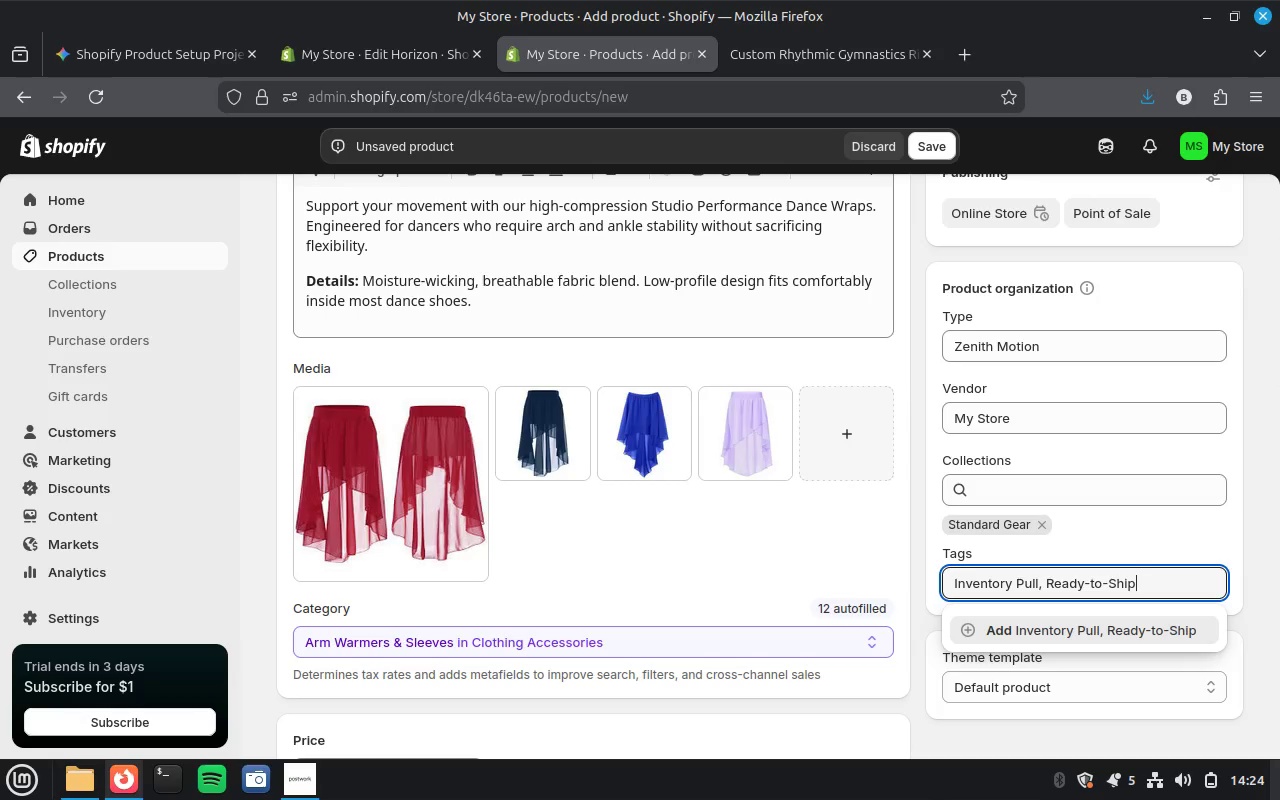 
key(Backspace)
 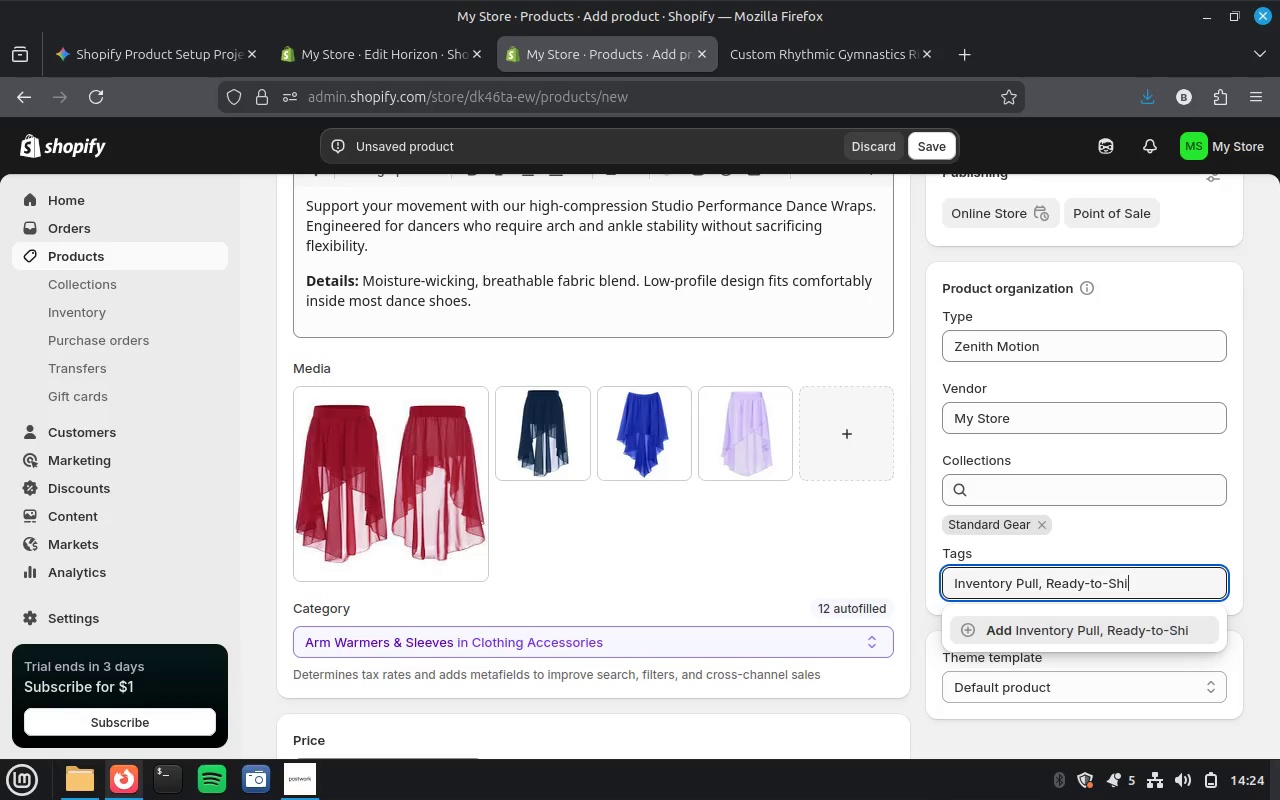 
key(Backspace)
 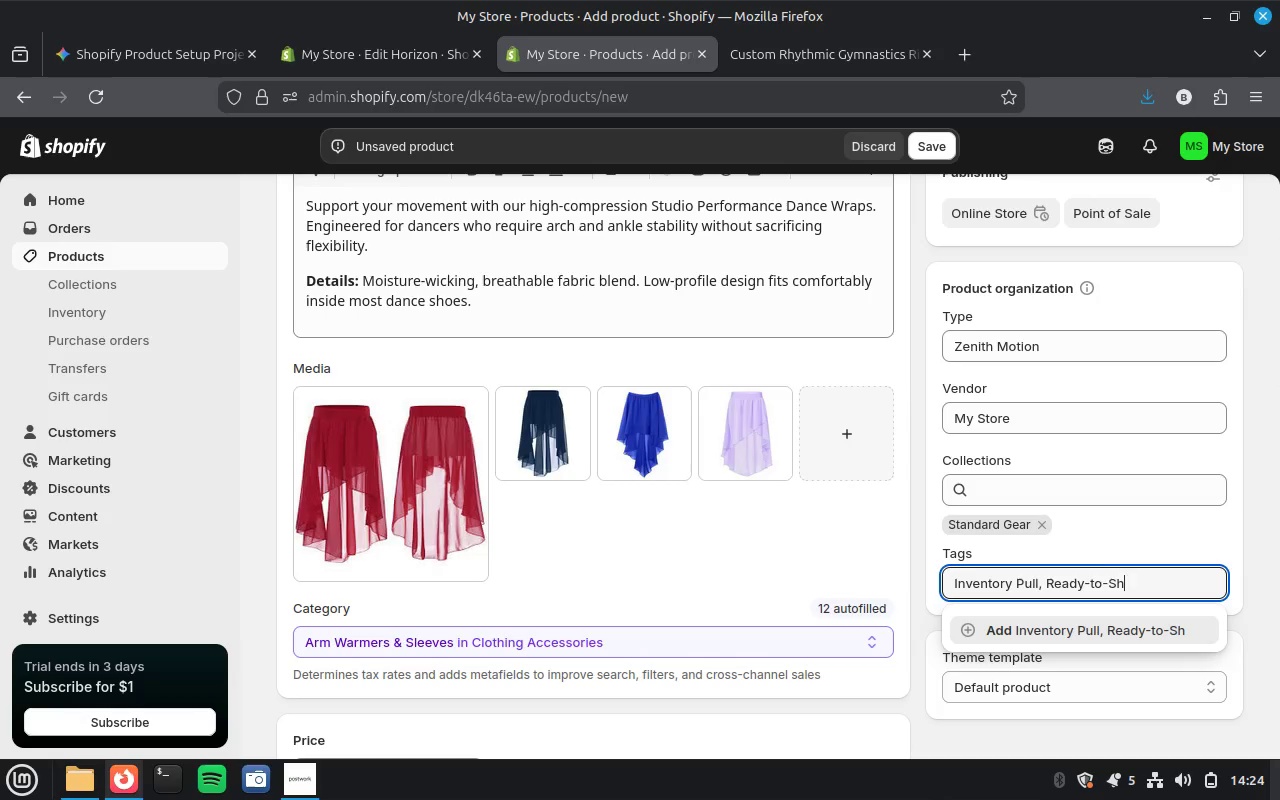 
key(Backspace)
 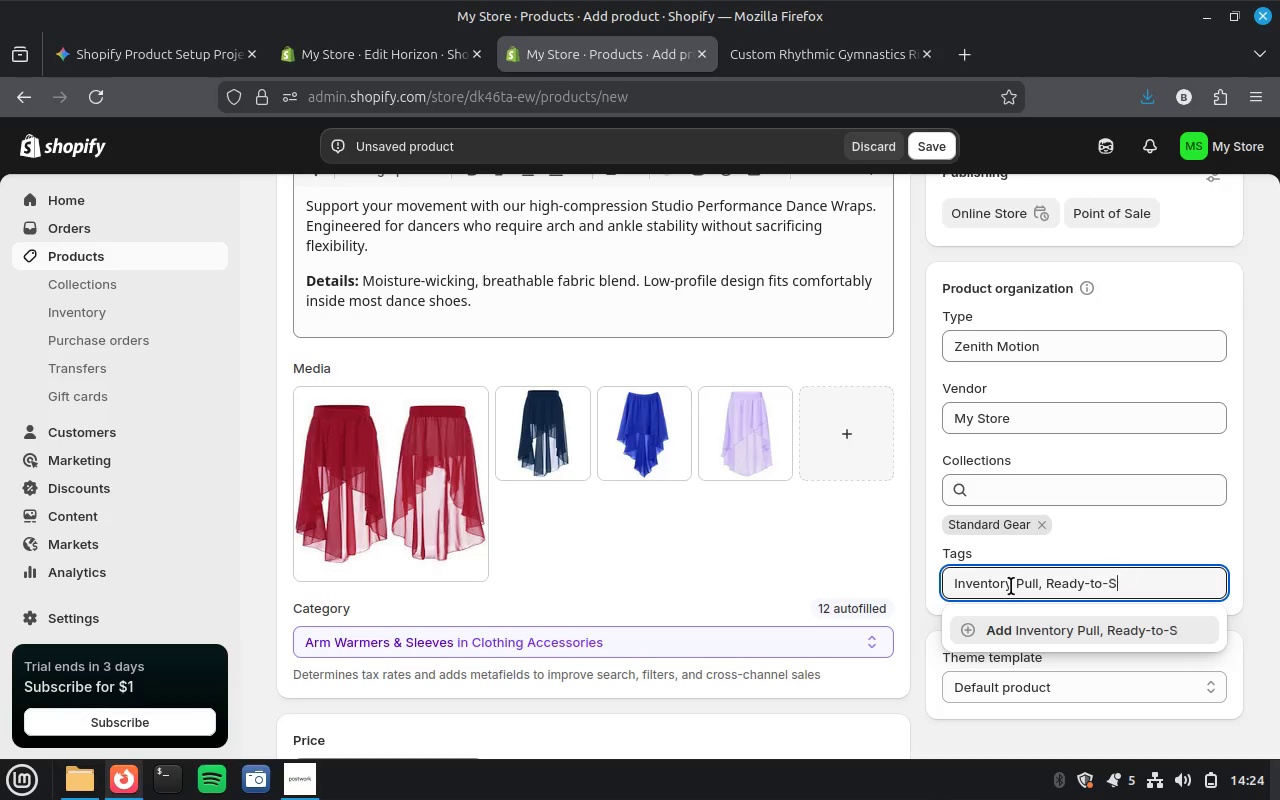 
key(Backspace)
 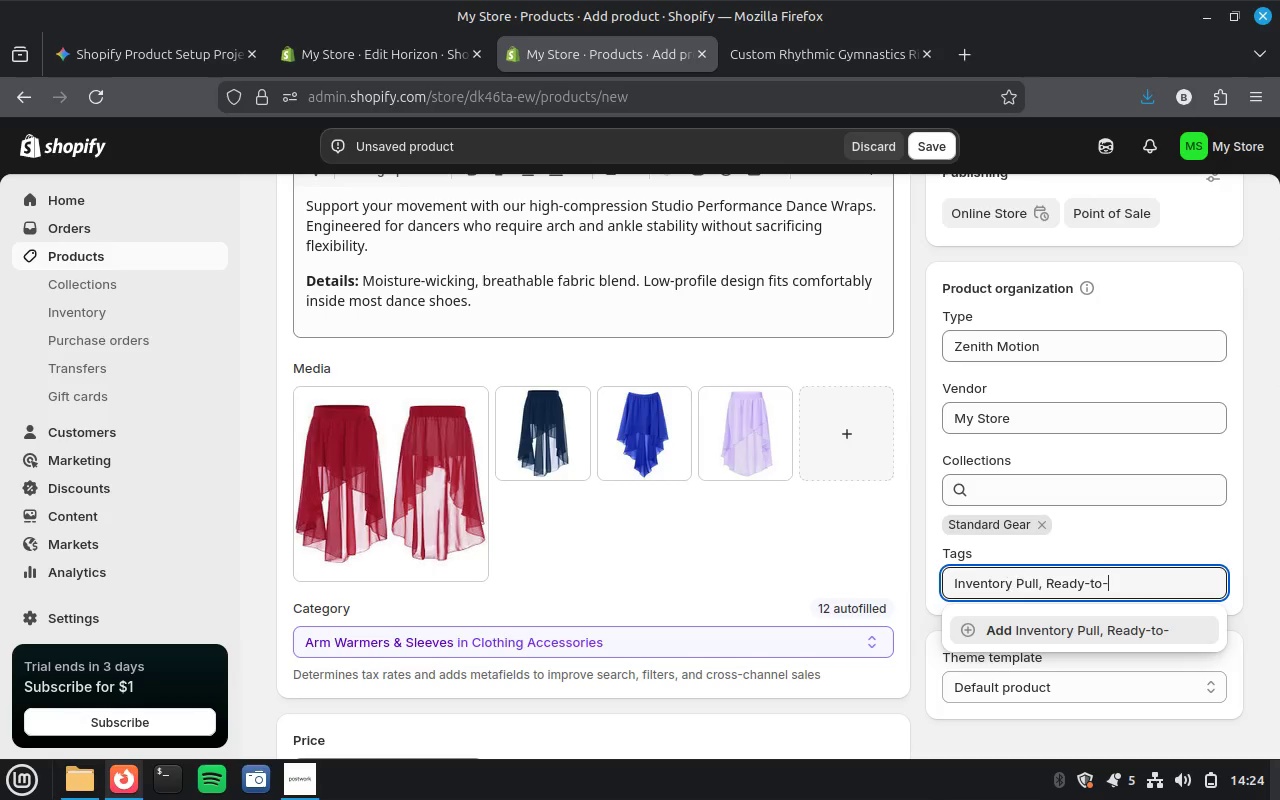 
hold_key(key=Backspace, duration=0.85)
 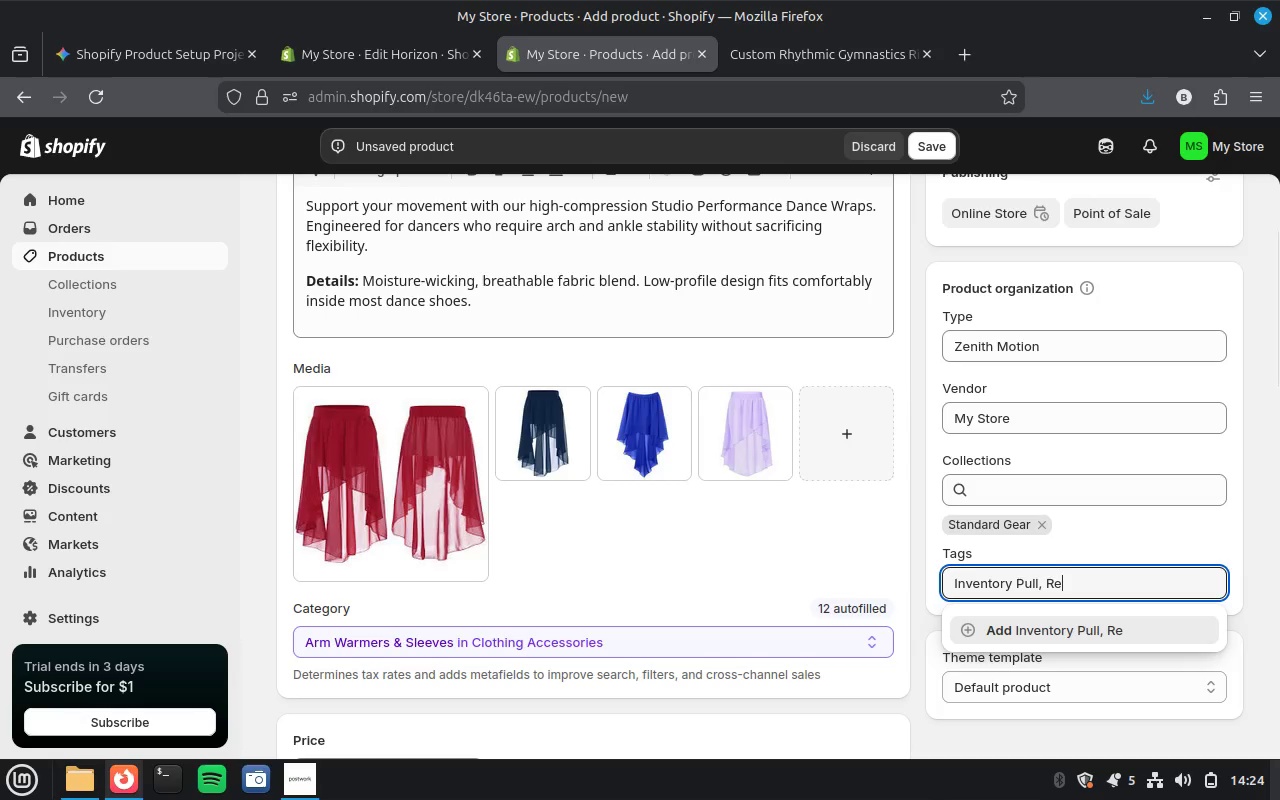 
key(Backspace)
 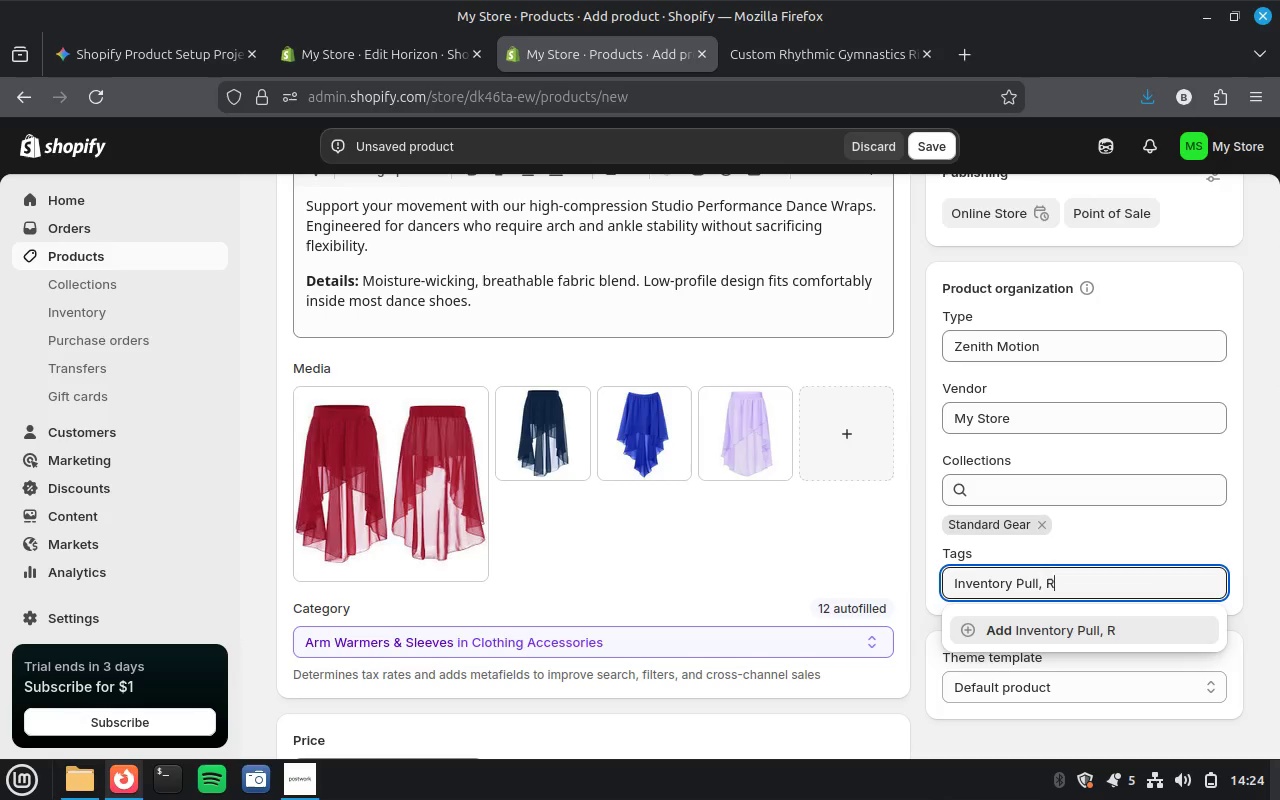 
key(Backspace)
 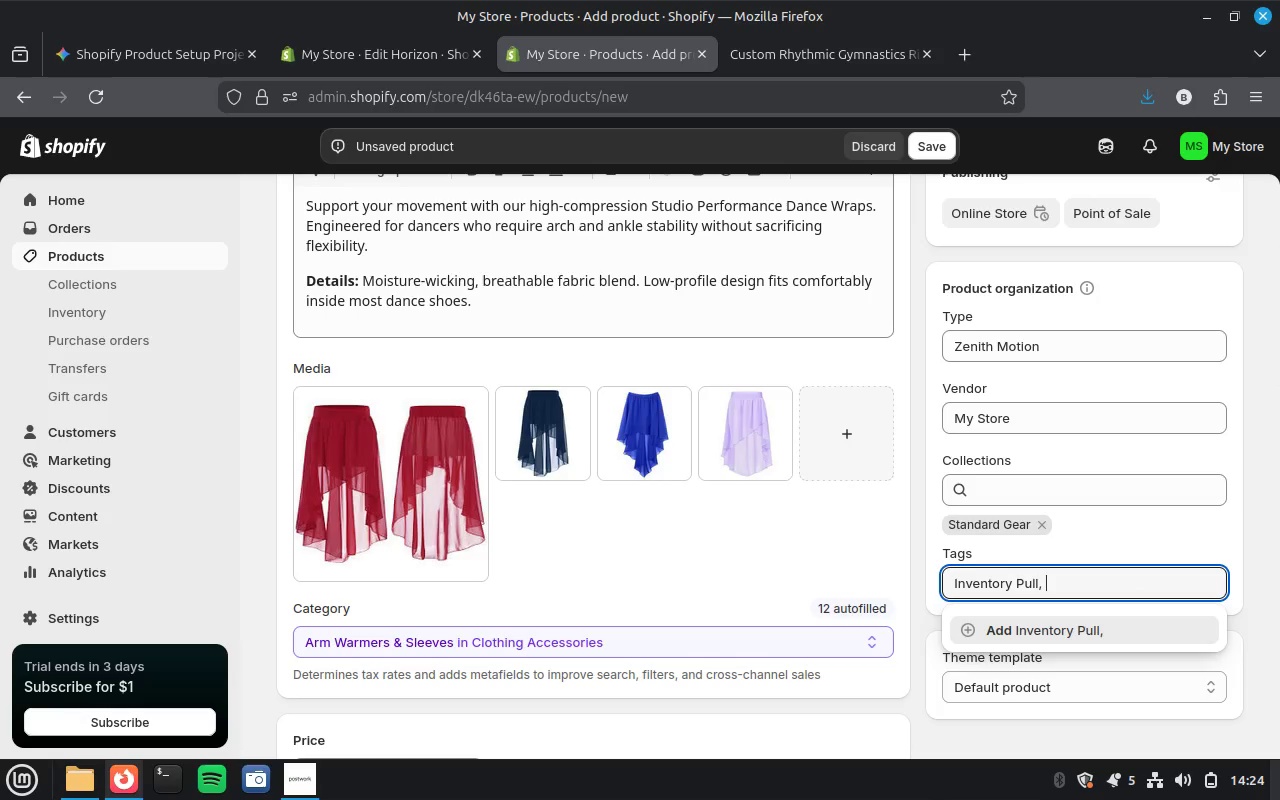 
key(Backspace)
 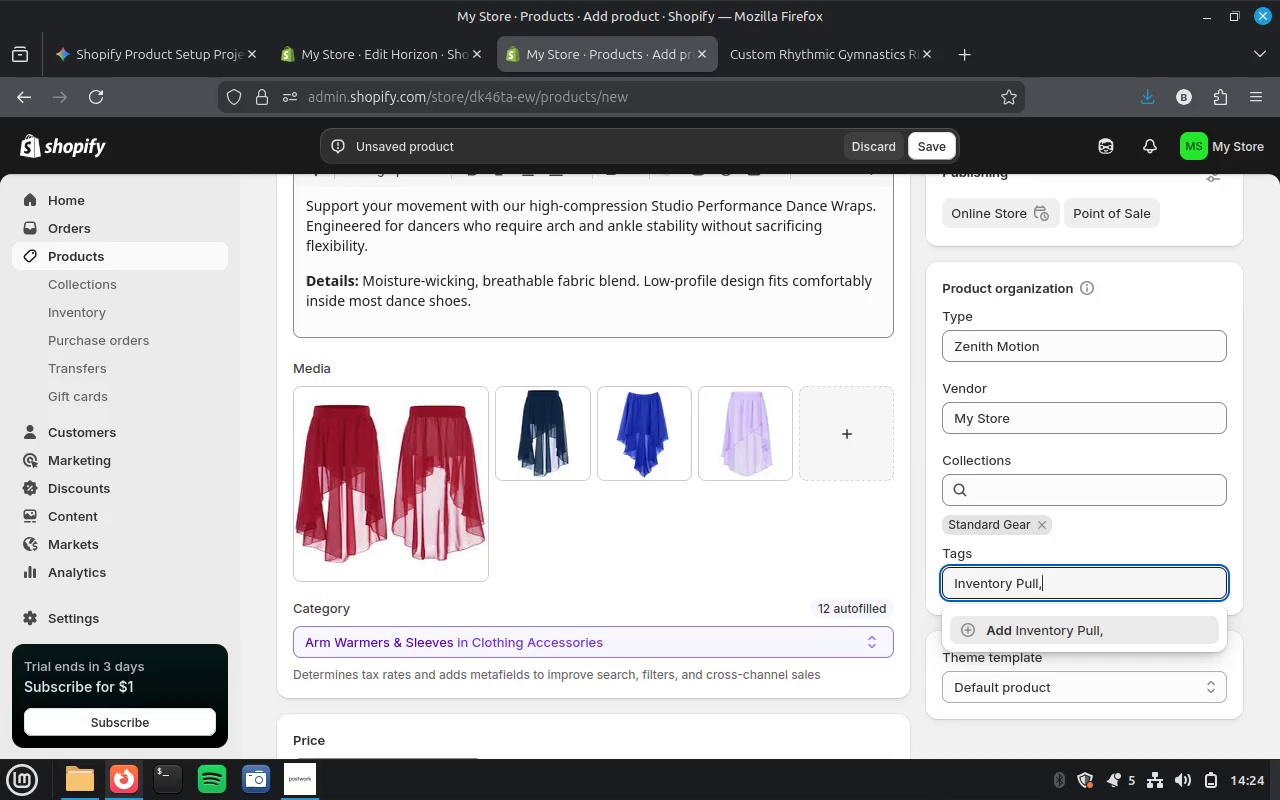 
key(Backspace)
 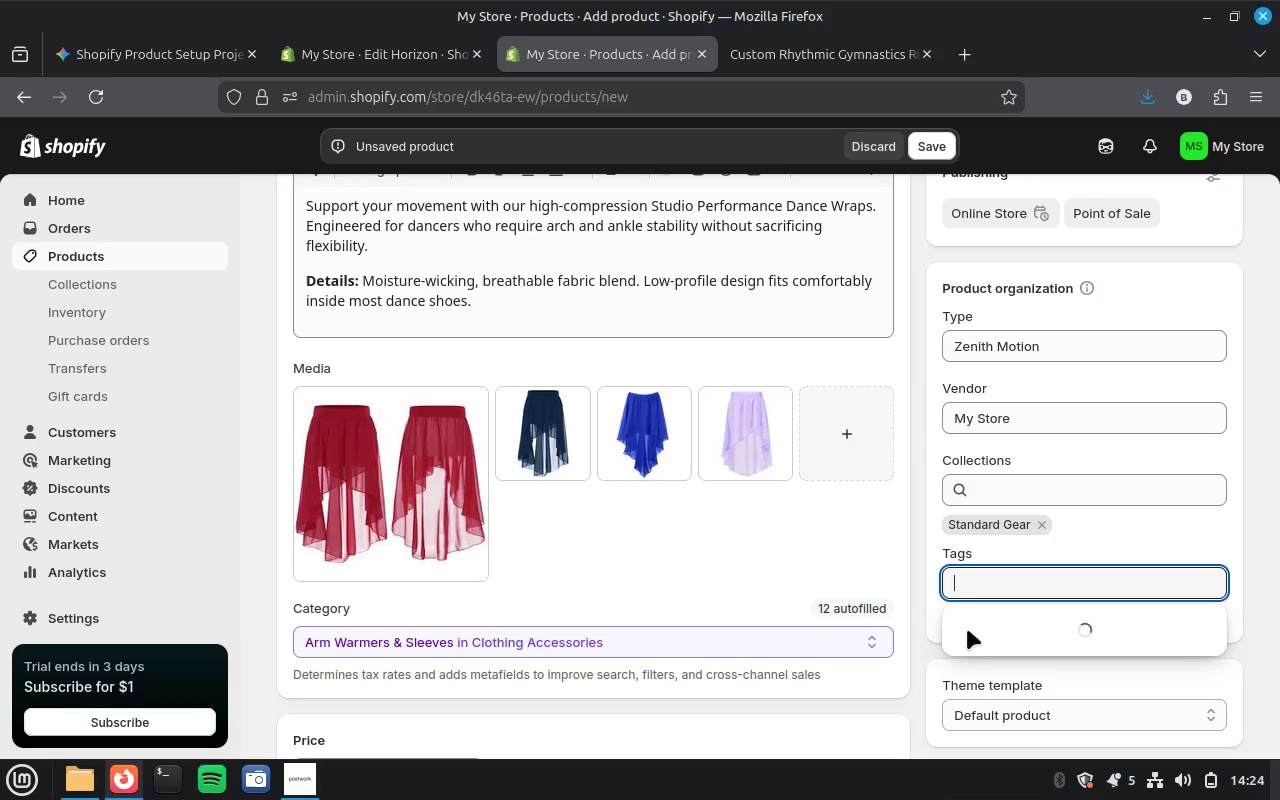 
key(Control+V)
 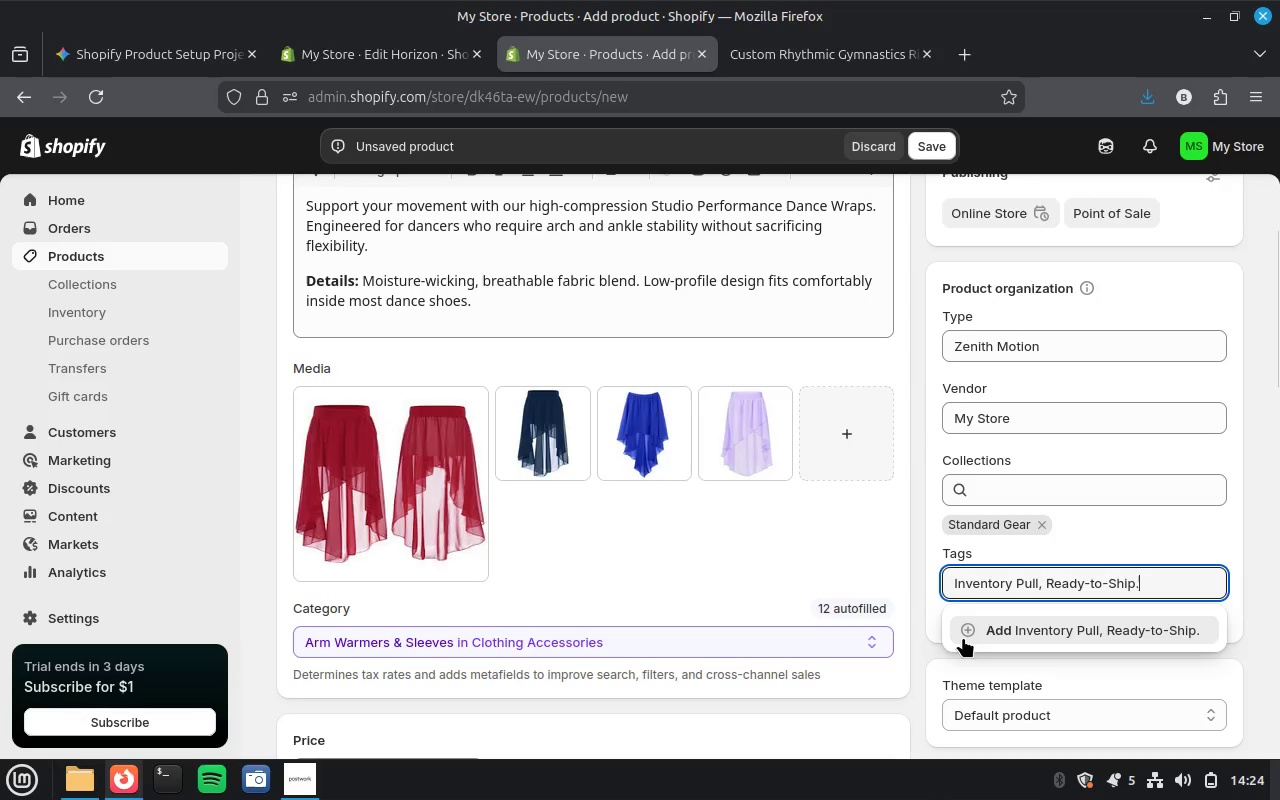 
key(Backspace)
 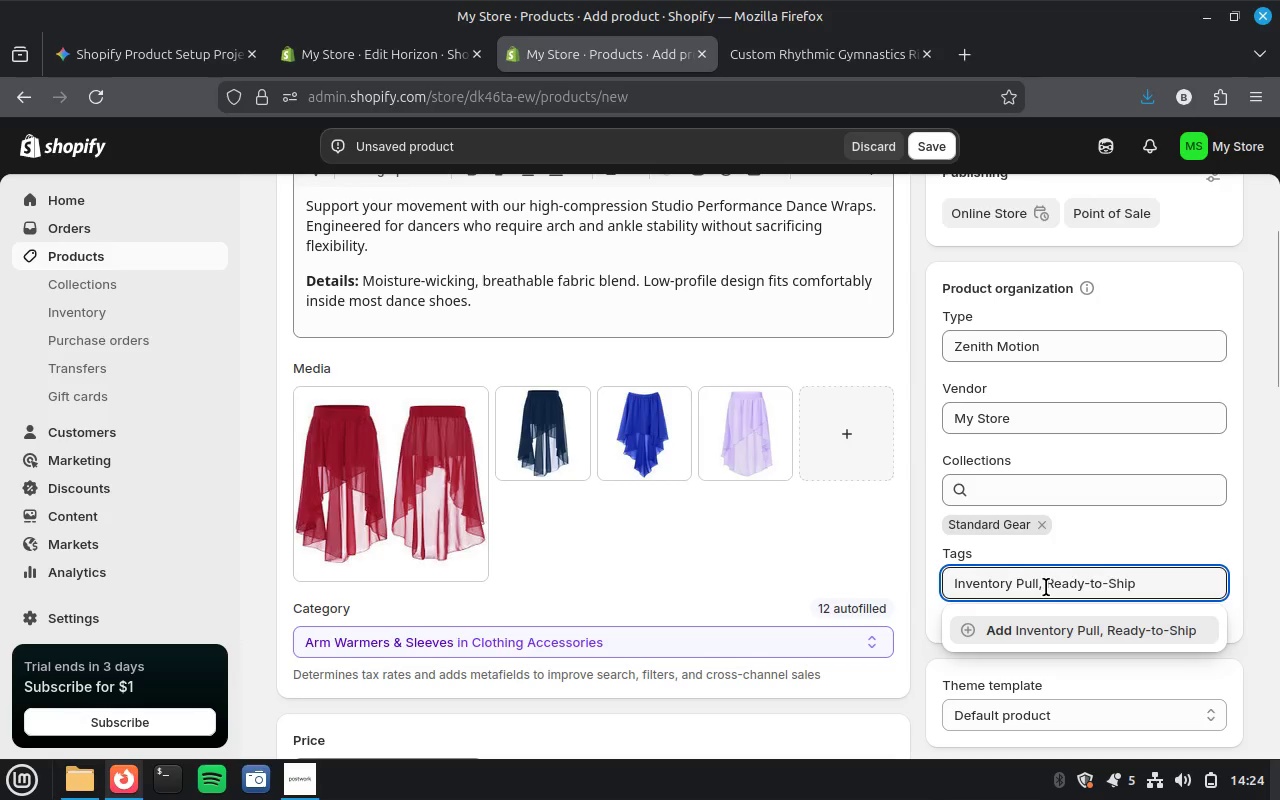 
left_click_drag(start_coordinate=[1046, 587], to_coordinate=[851, 596])
 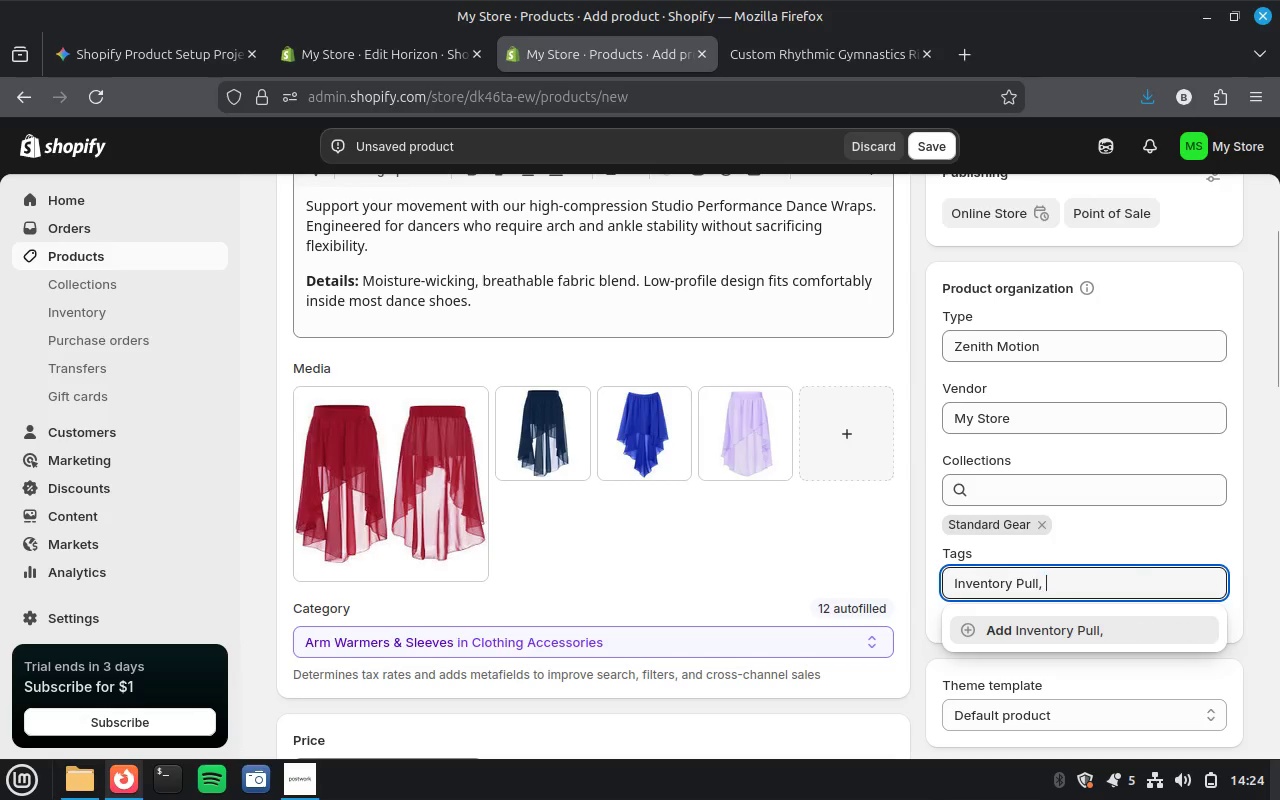 
key(Backspace)
 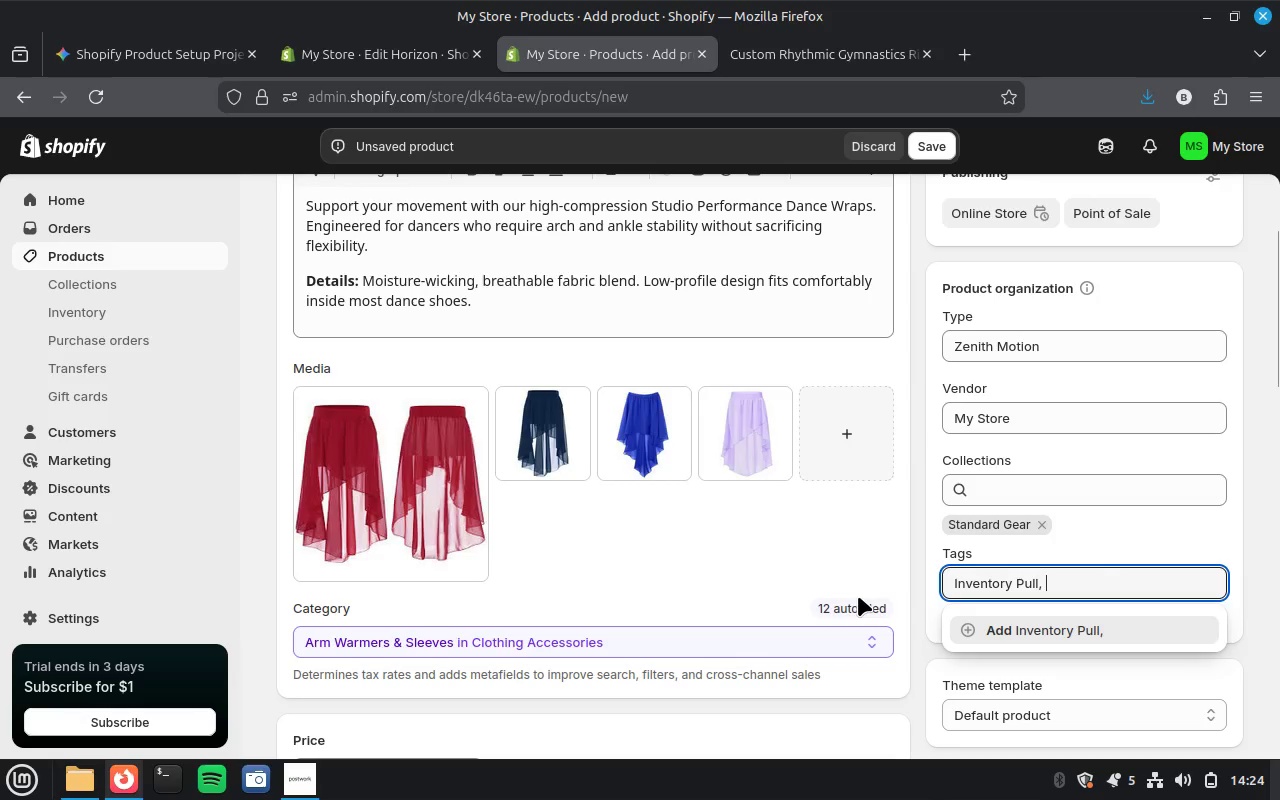 
key(Control+Z)
 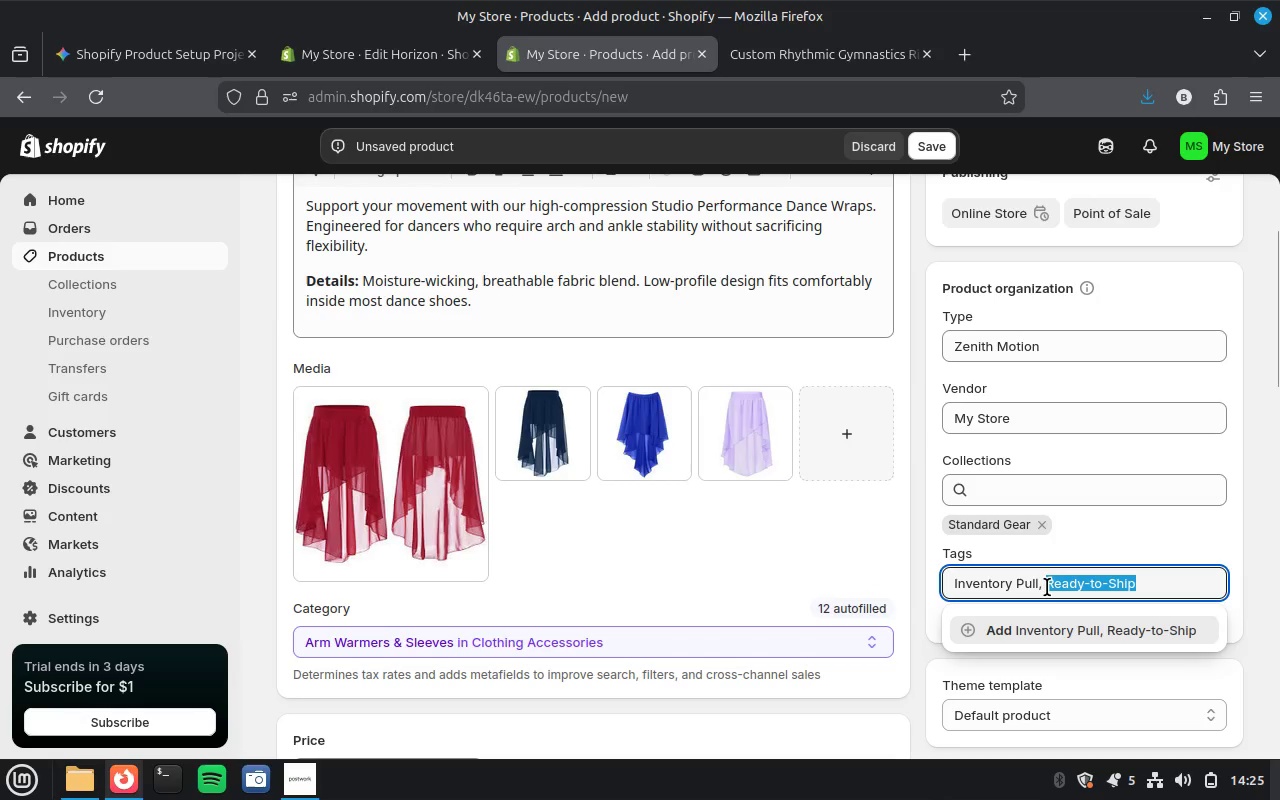 
left_click_drag(start_coordinate=[1047, 587], to_coordinate=[953, 588])
 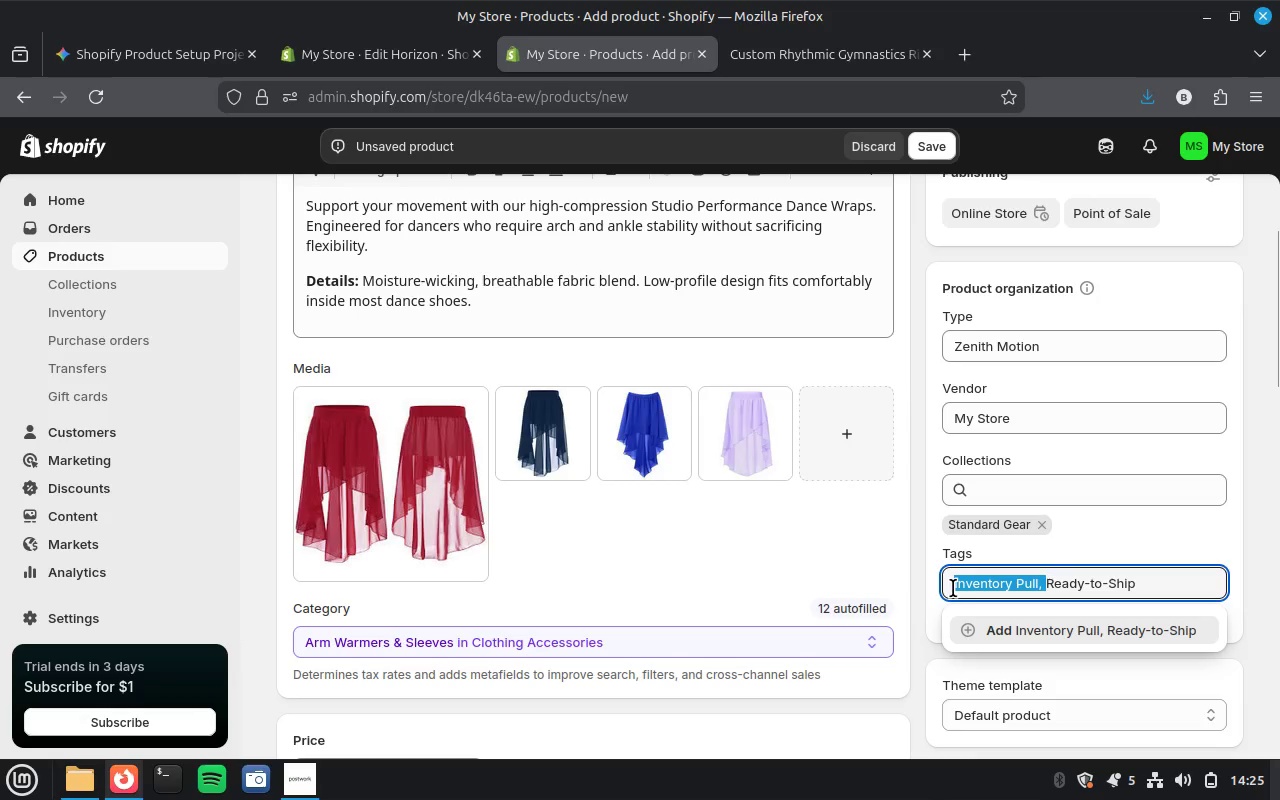 
key(Backspace)
 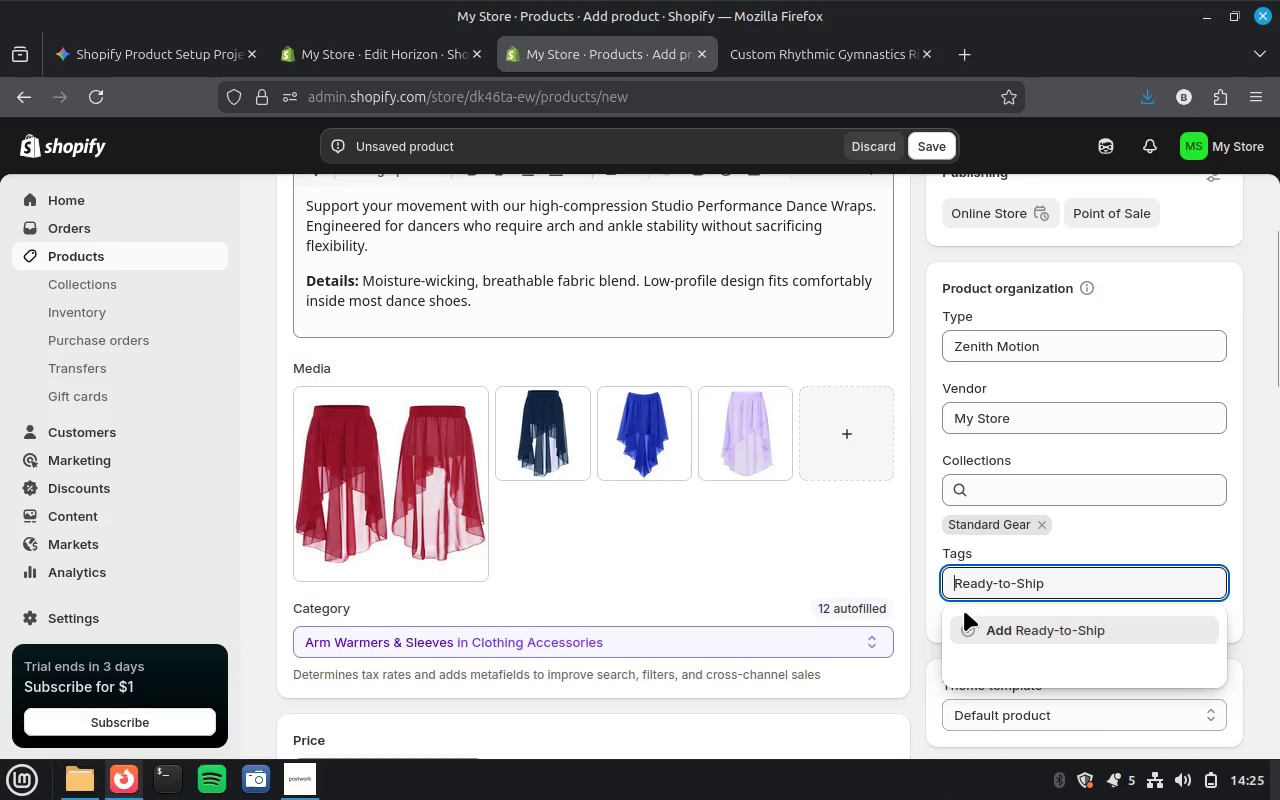 
left_click([973, 623])
 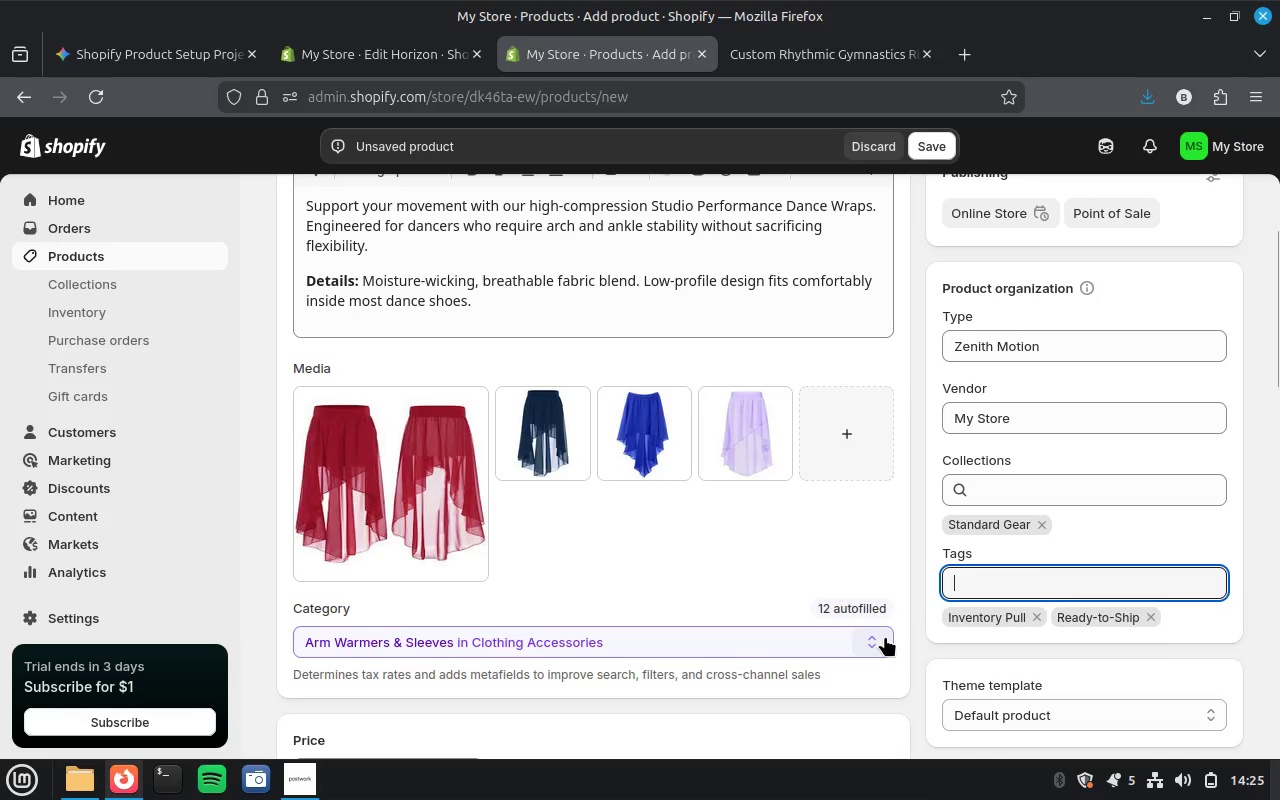 
scroll: coordinate [885, 636], scroll_direction: down, amount: 1.0
 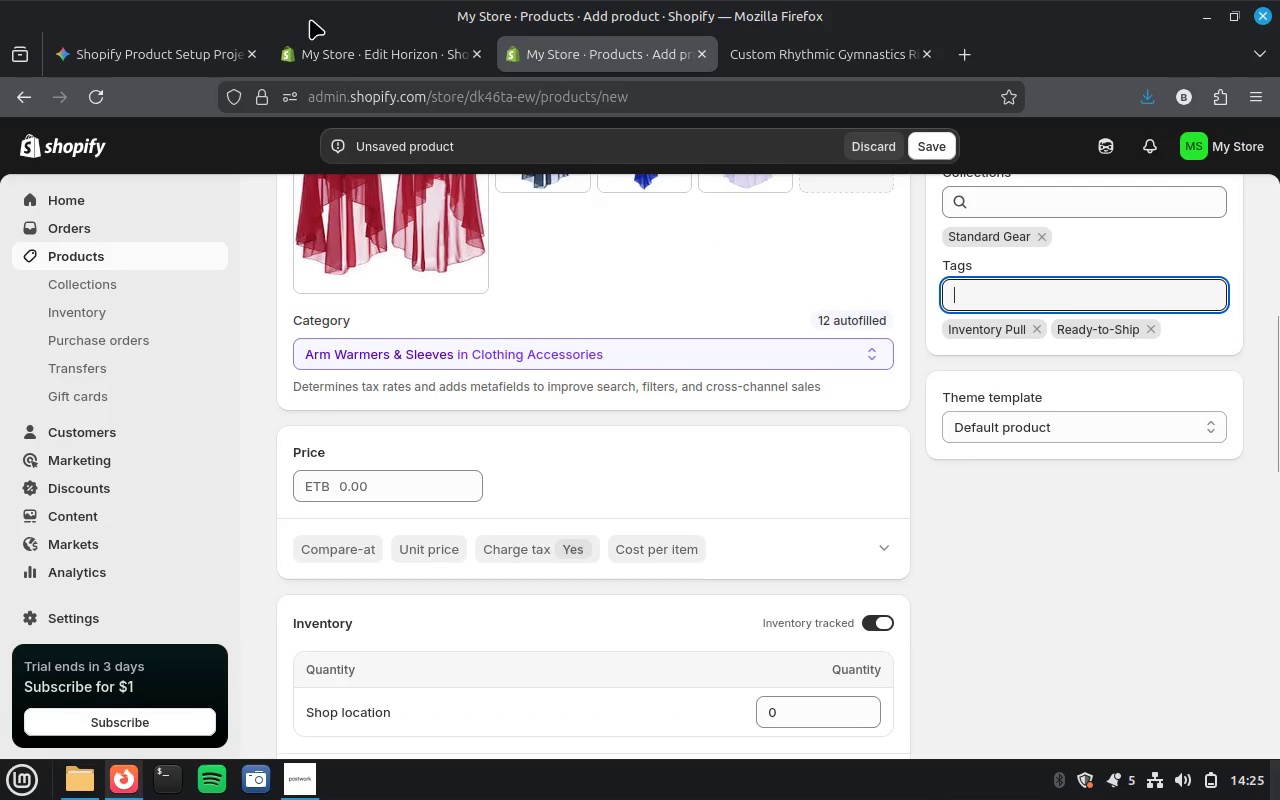 
left_click([91, 51])
 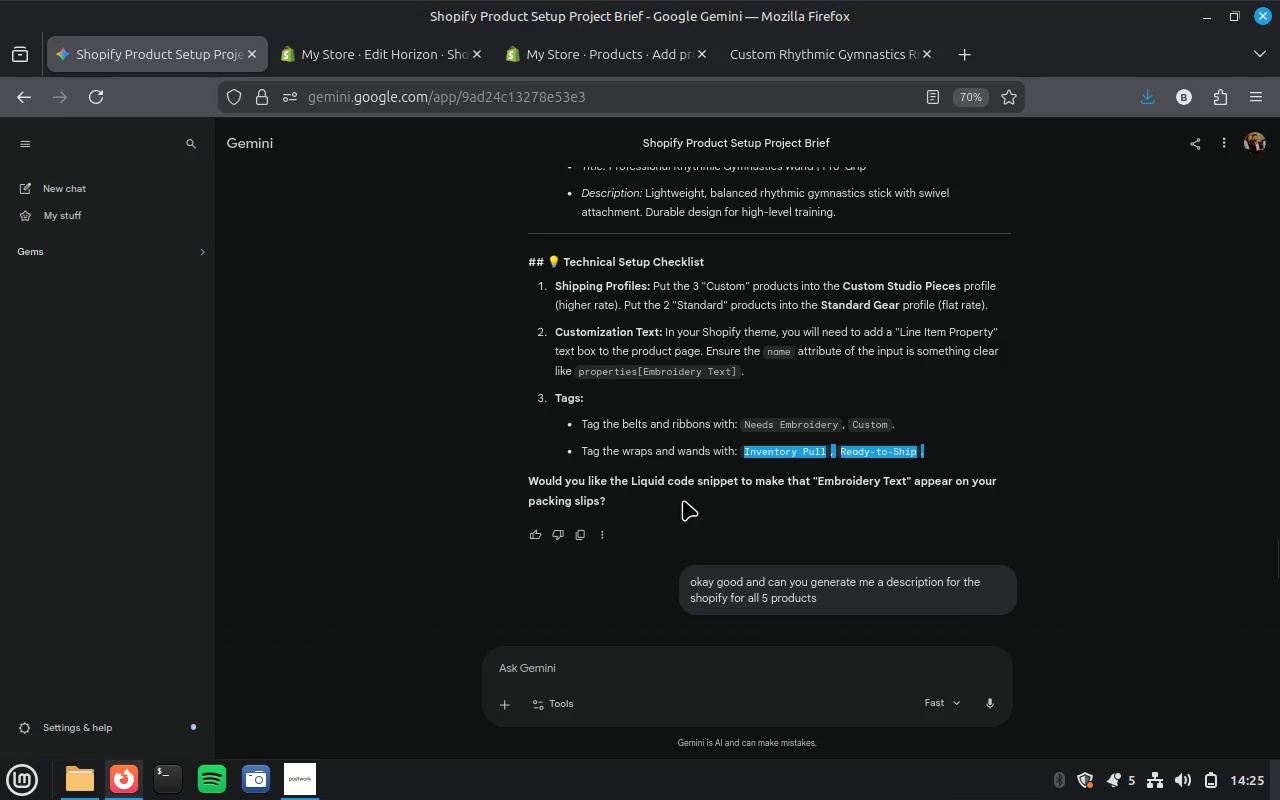 
scroll: coordinate [860, 500], scroll_direction: up, amount: 9.0
 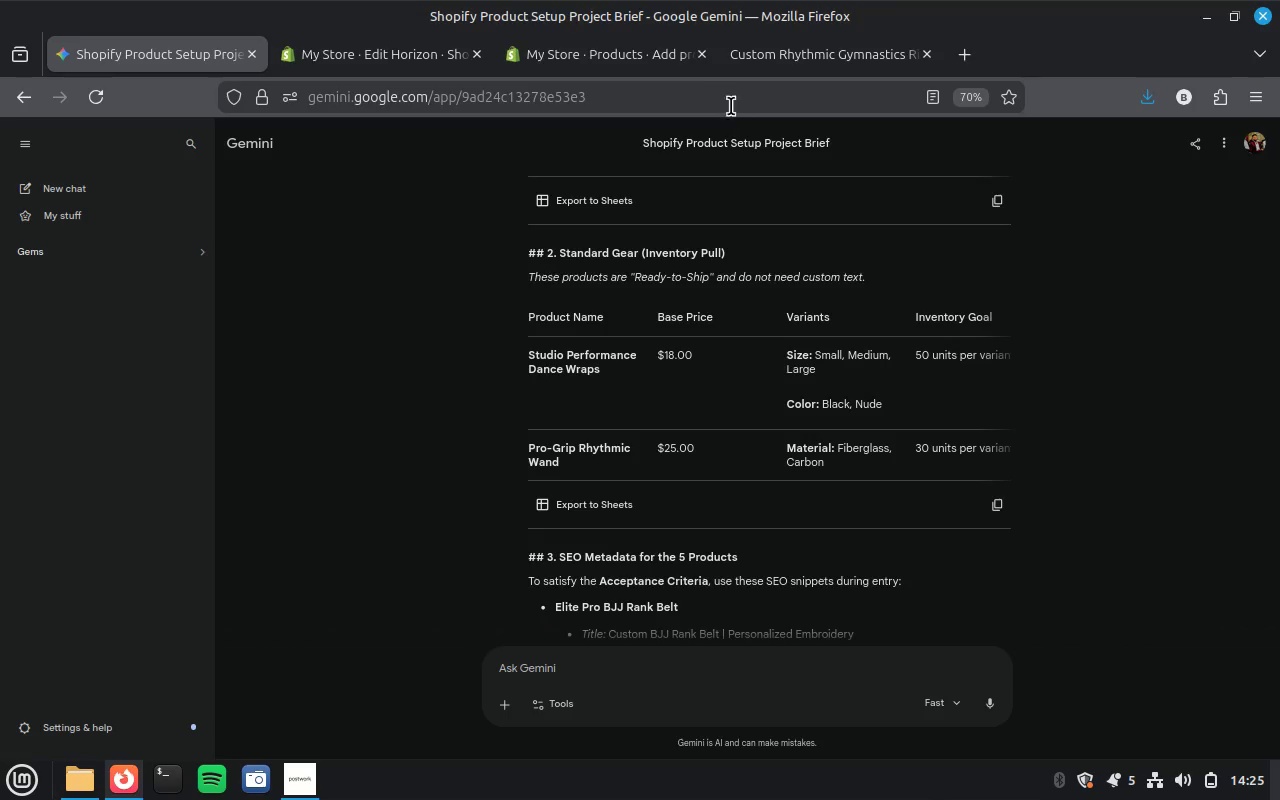 
left_click([596, 47])
 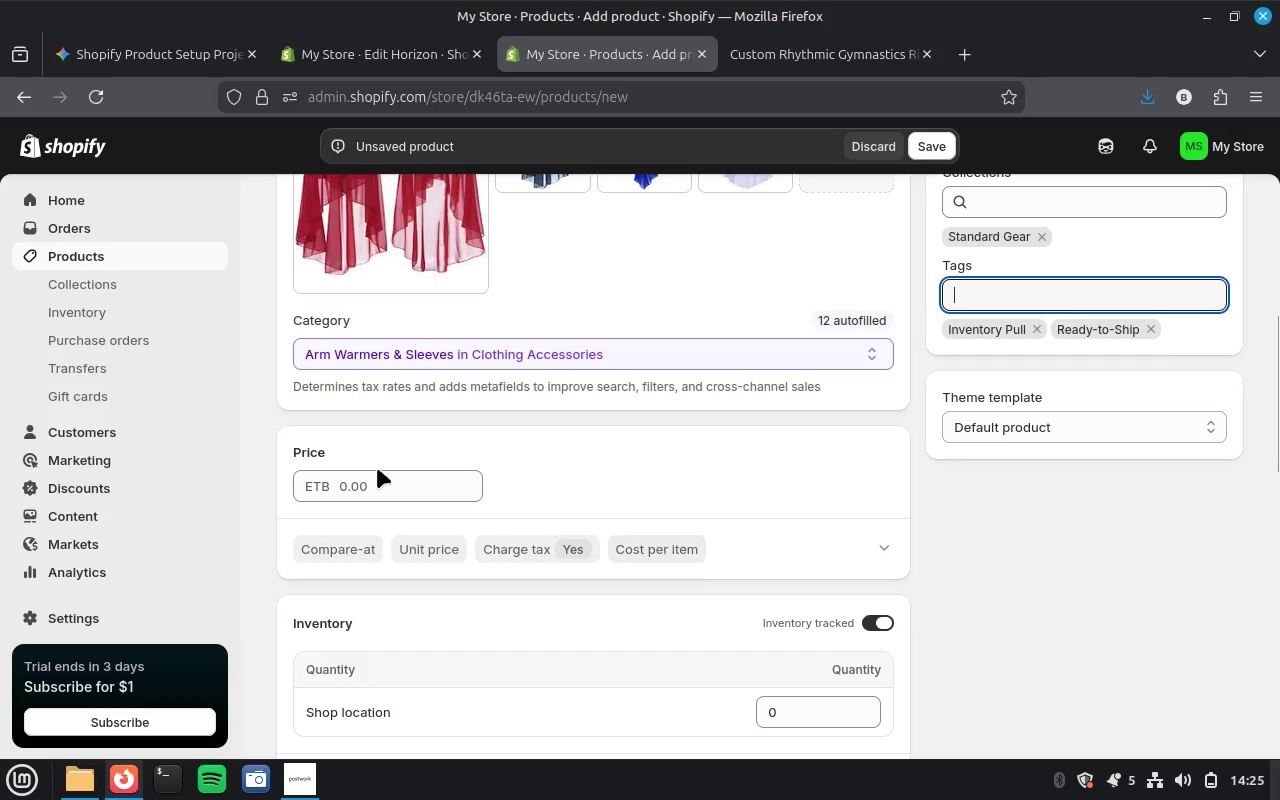 
left_click([377, 468])
 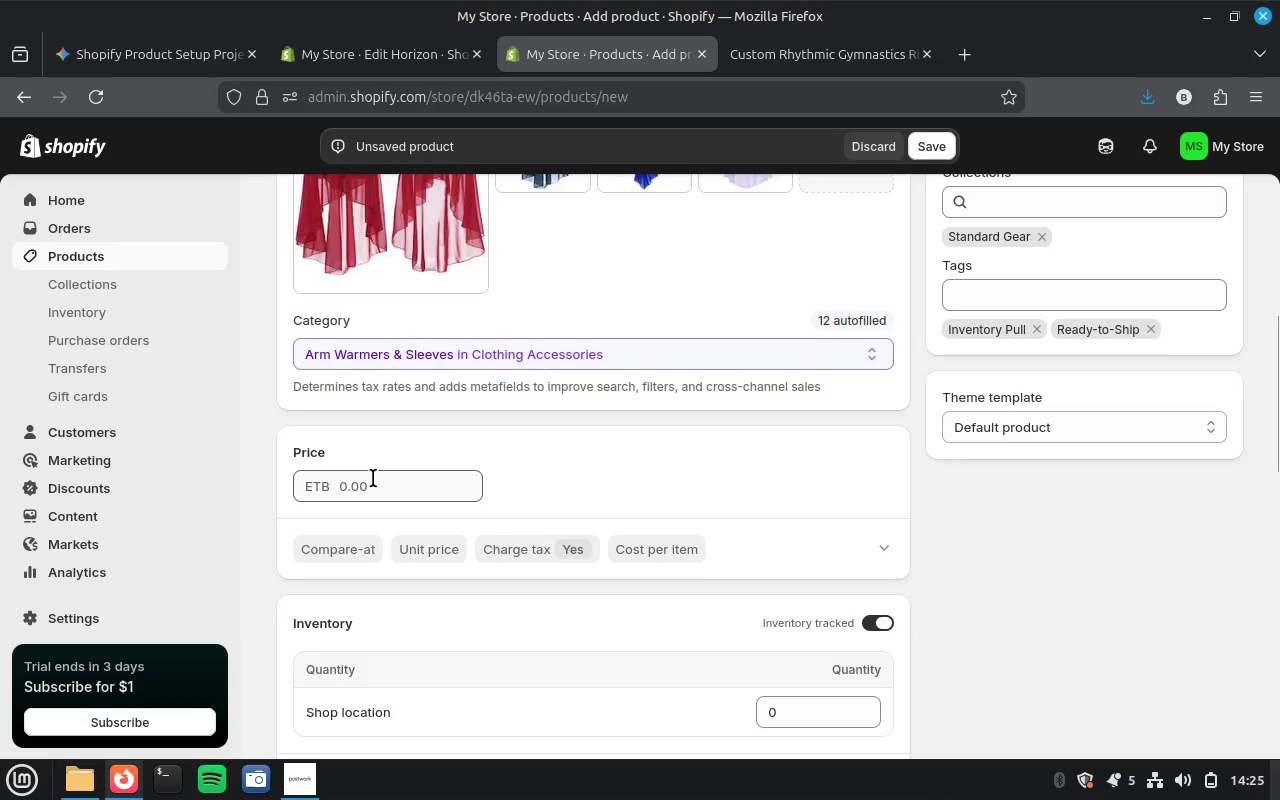 
left_click([373, 478])
 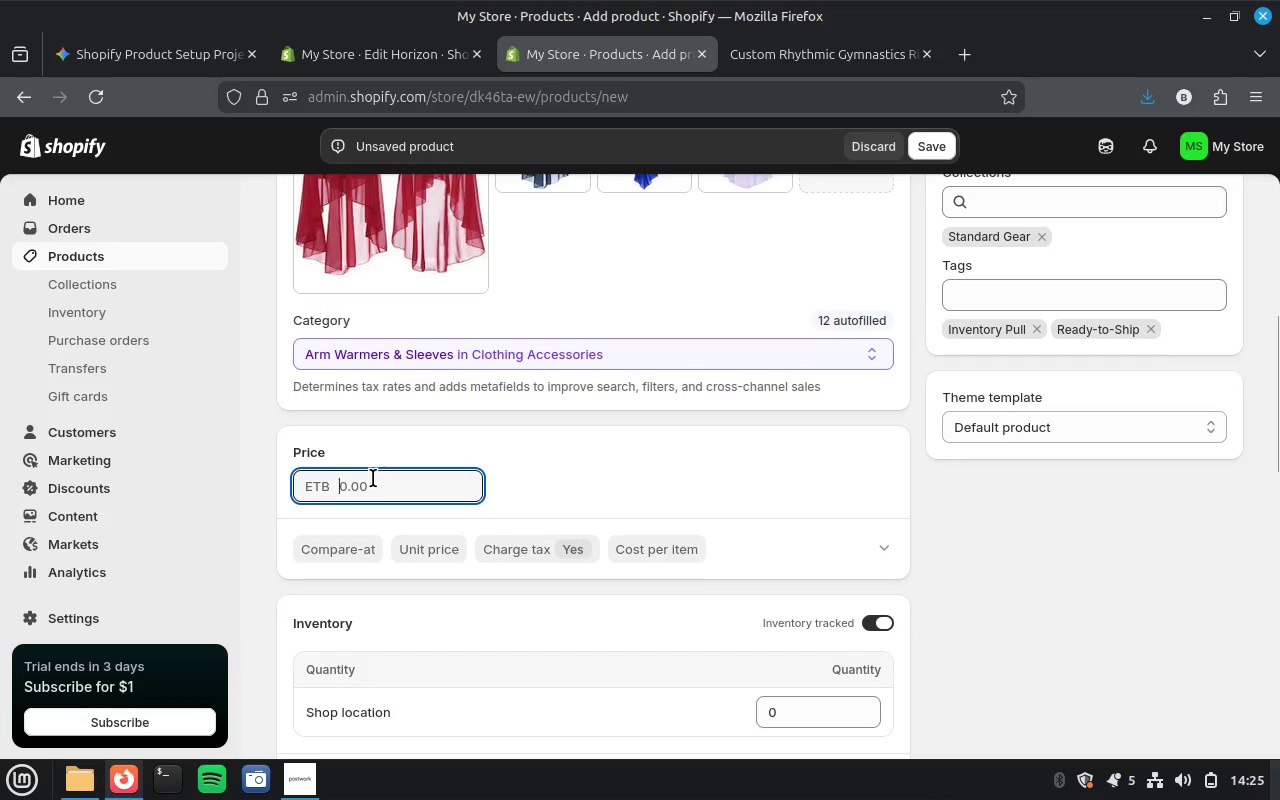 
type(18.00)
 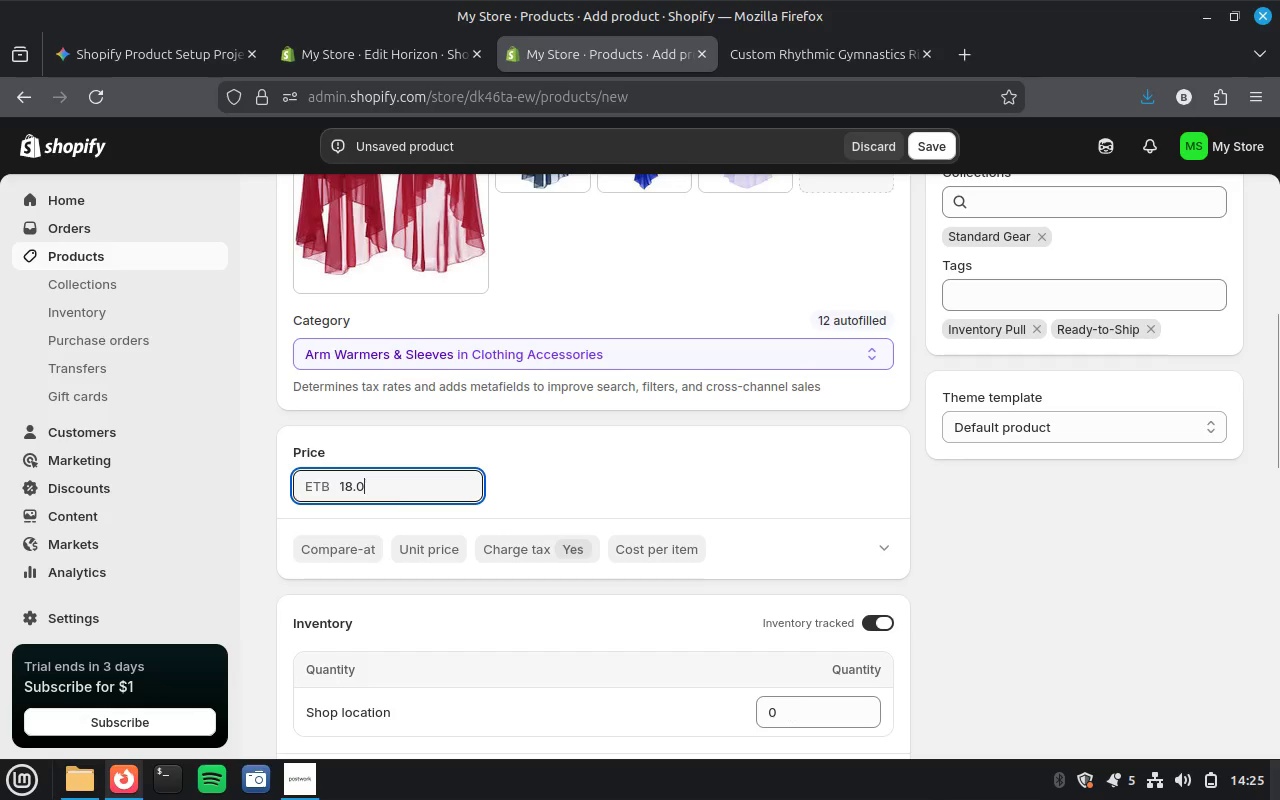 
left_click([795, 711])
 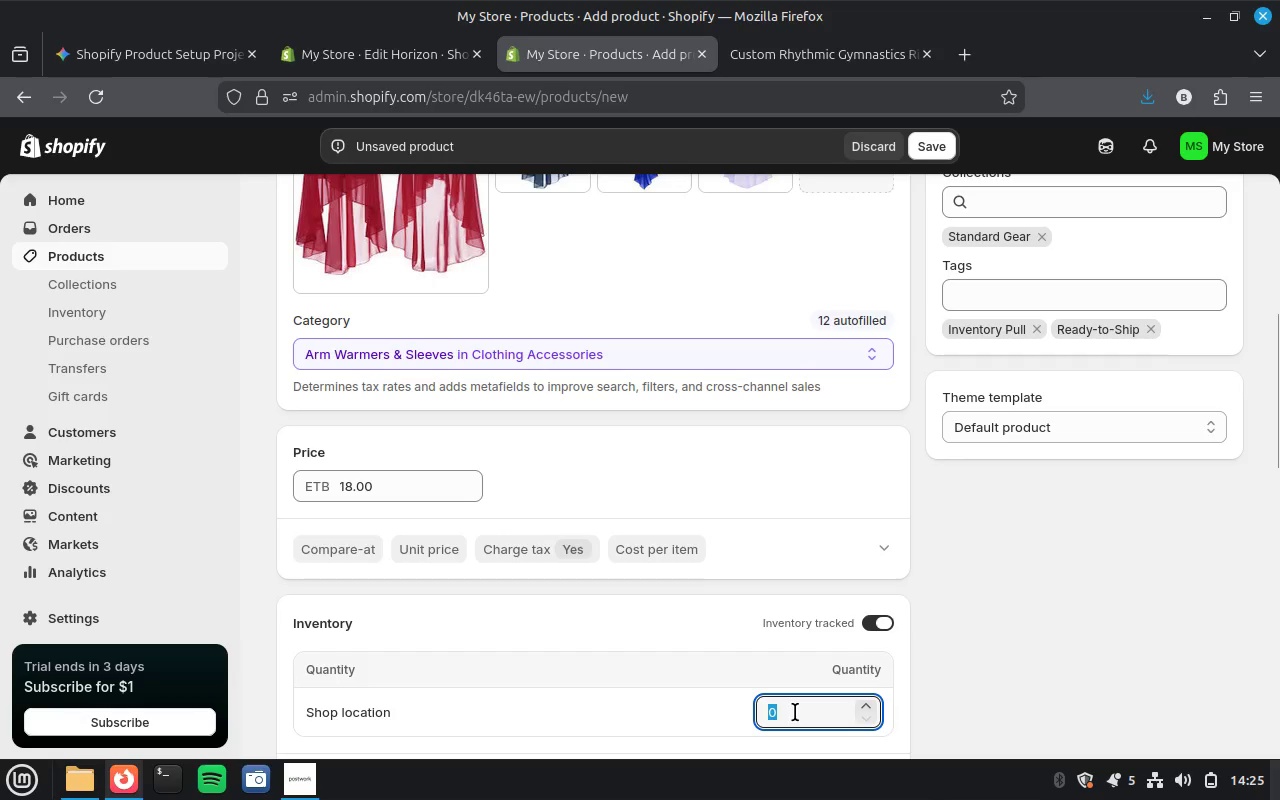 
type(100)
 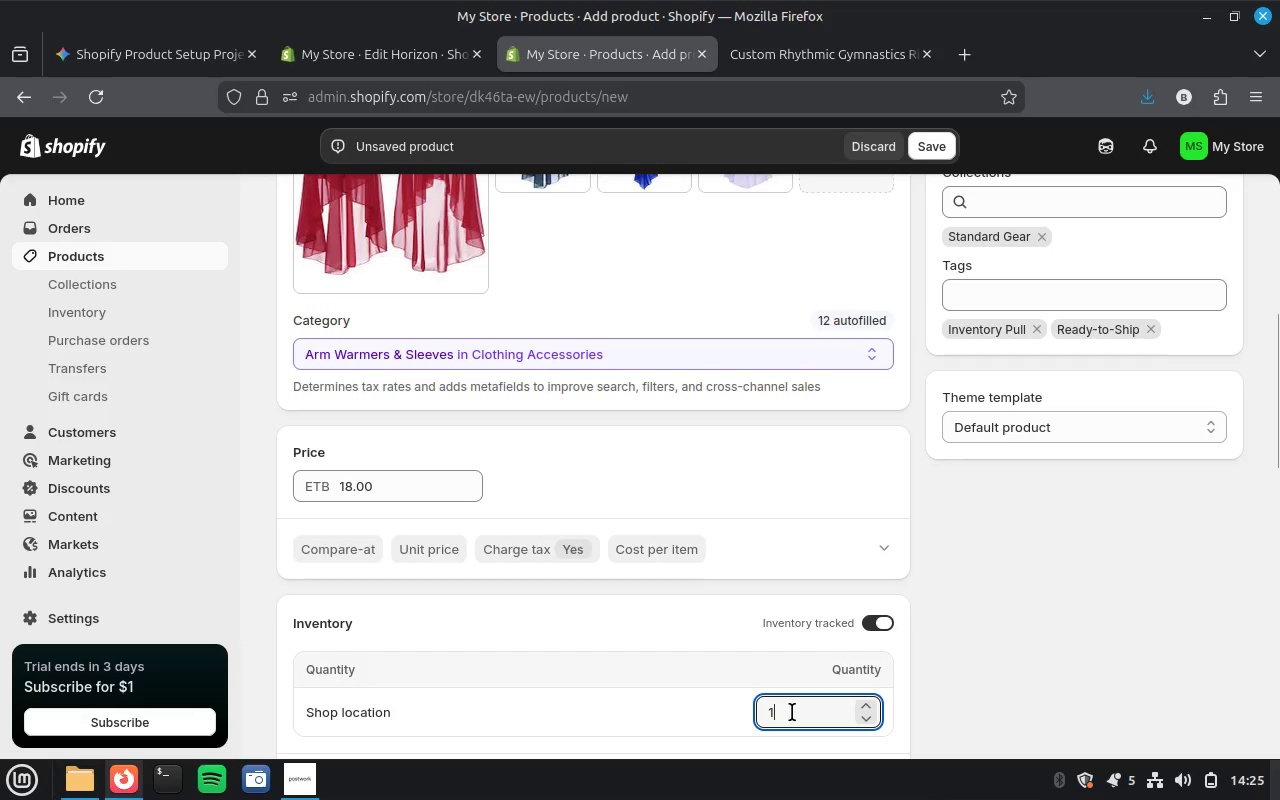 
scroll: coordinate [765, 624], scroll_direction: down, amount: 8.0
 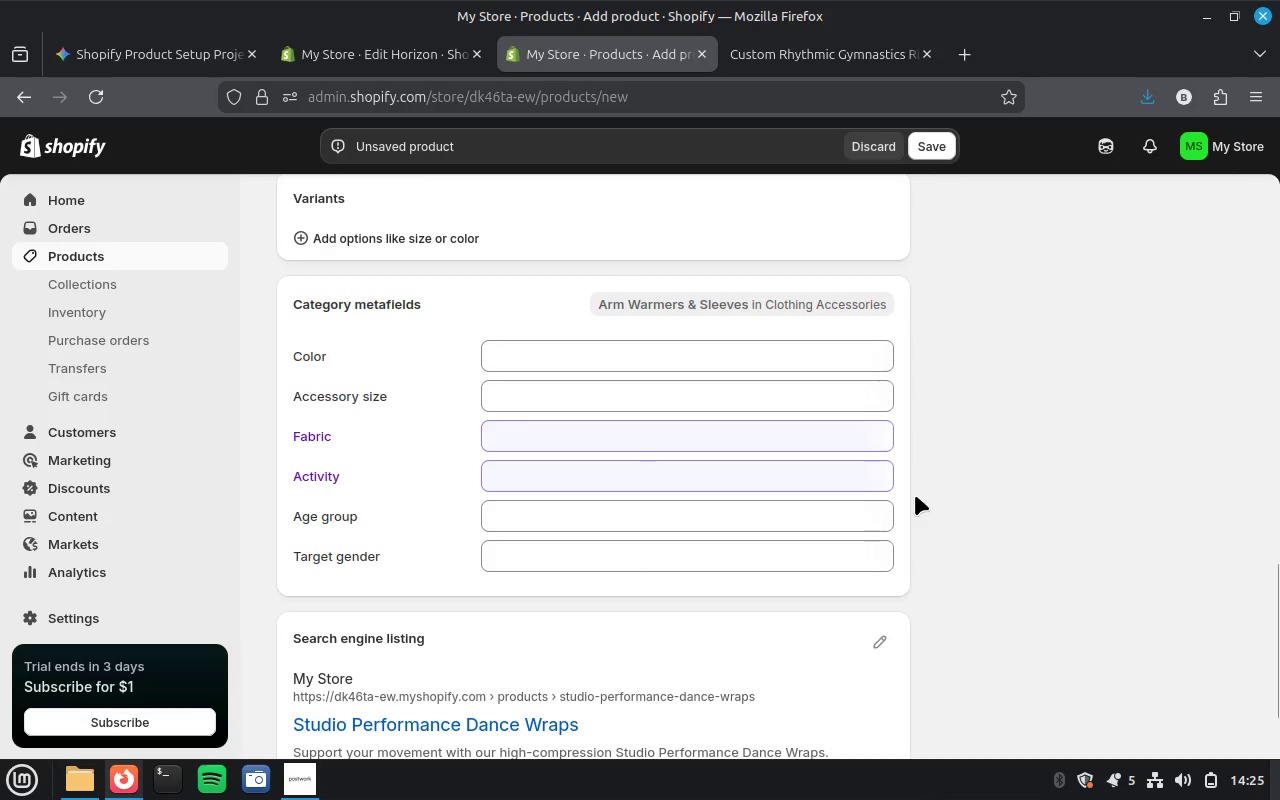 
scroll: coordinate [915, 491], scroll_direction: up, amount: 16.0
 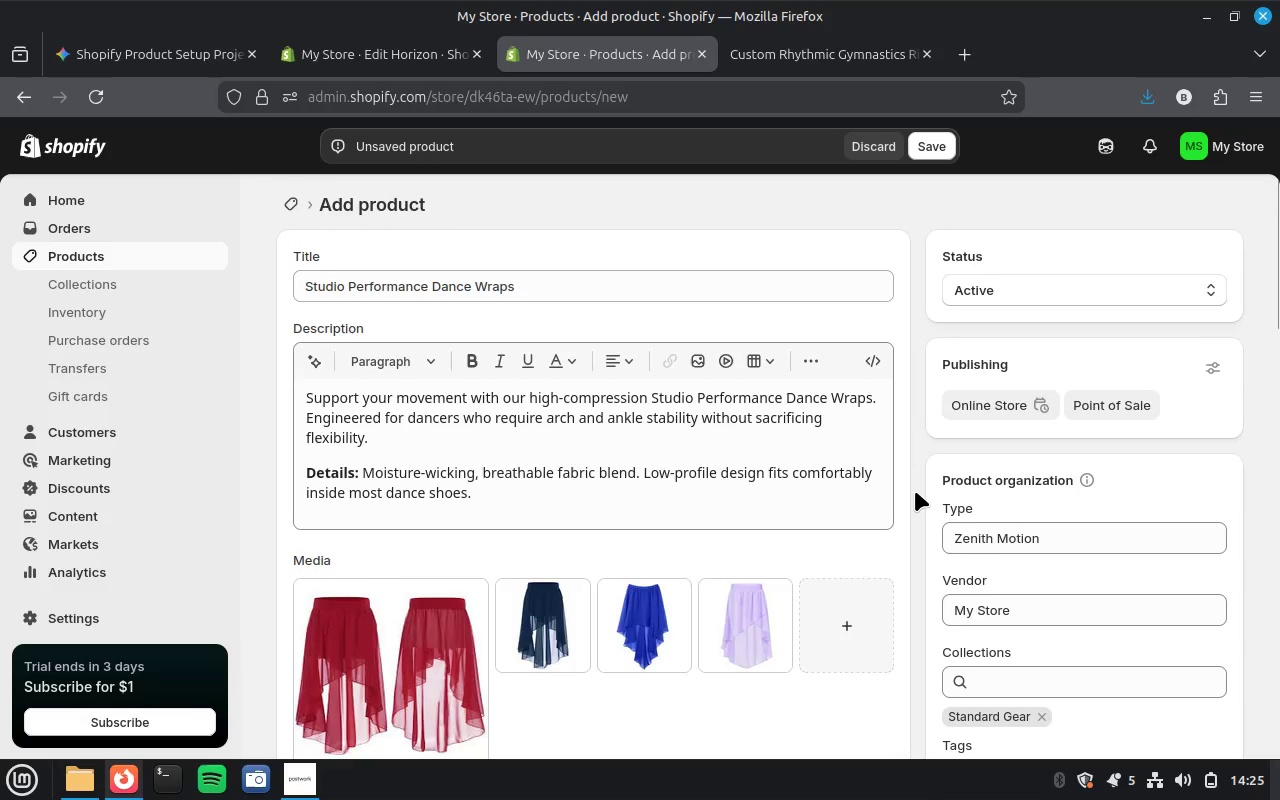 
scroll: coordinate [1062, 392], scroll_direction: down, amount: 12.0
 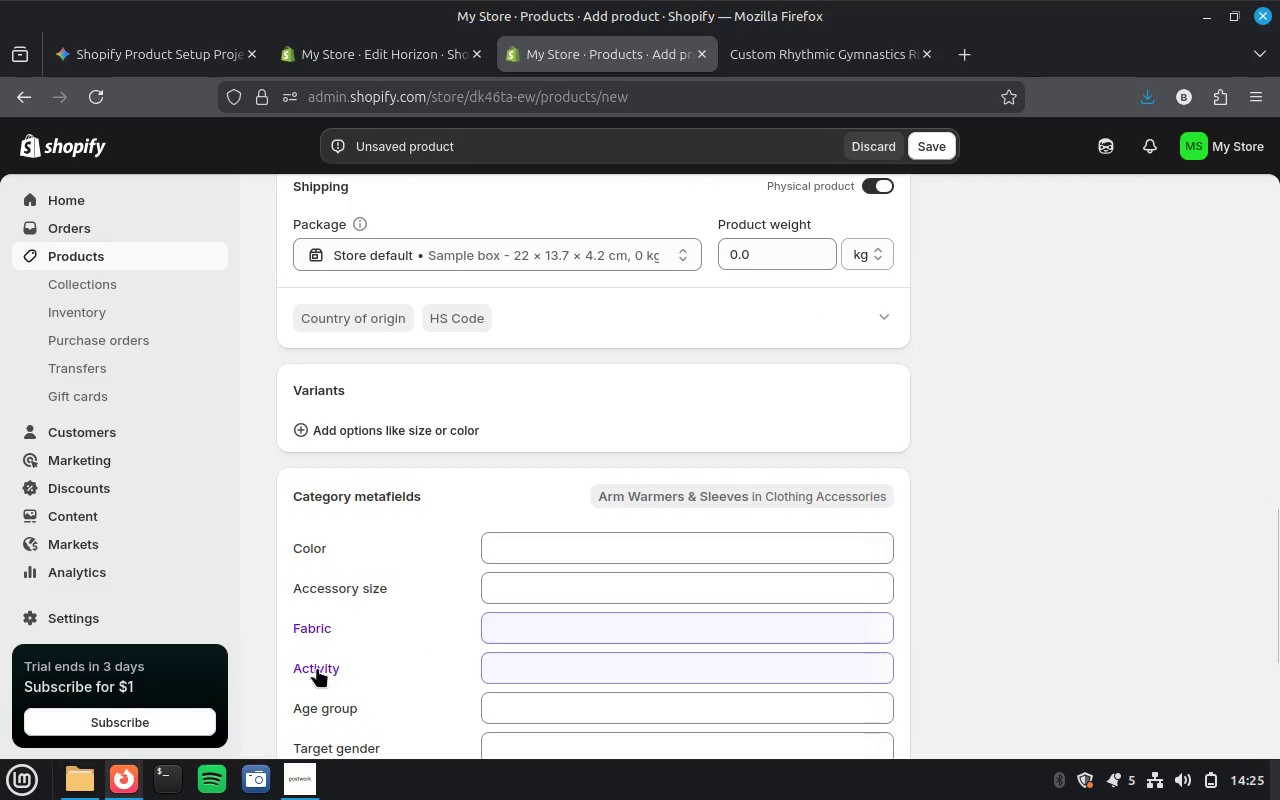 
left_click([545, 526])
 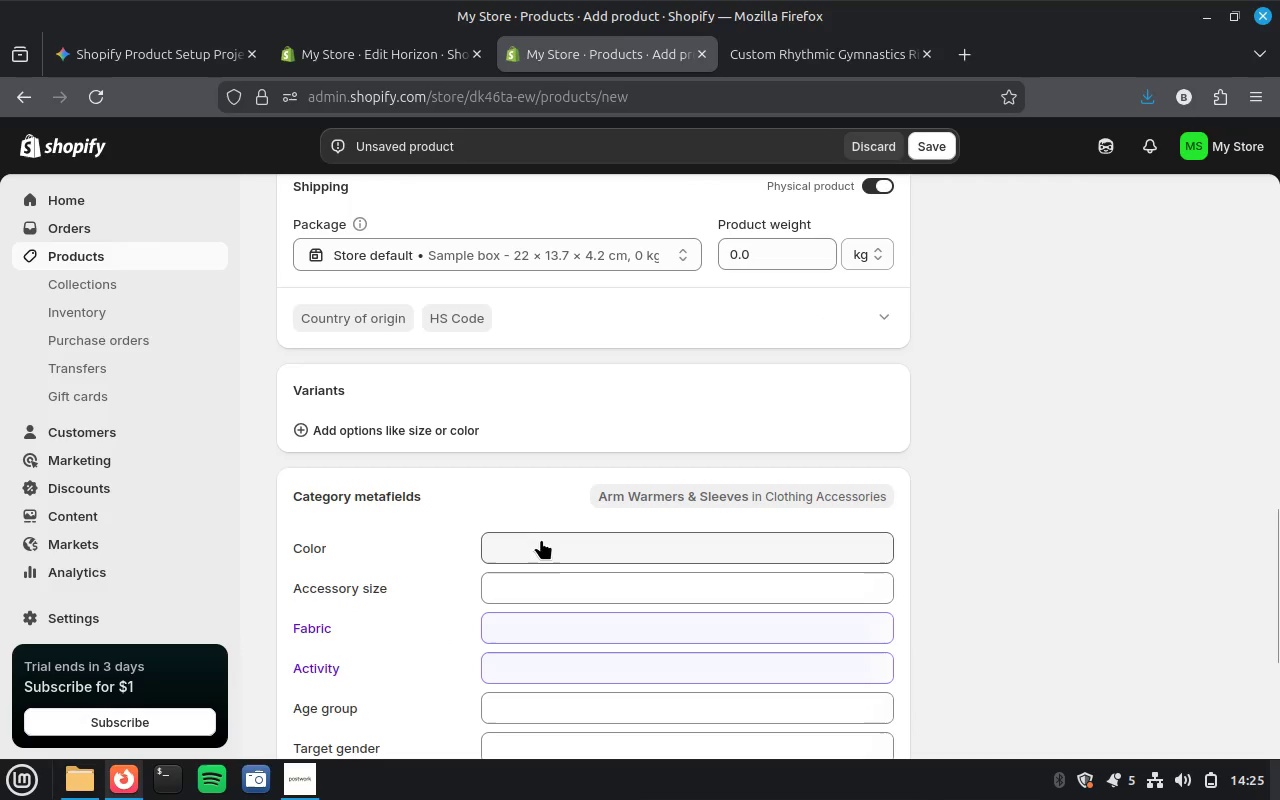 
left_click([541, 539])
 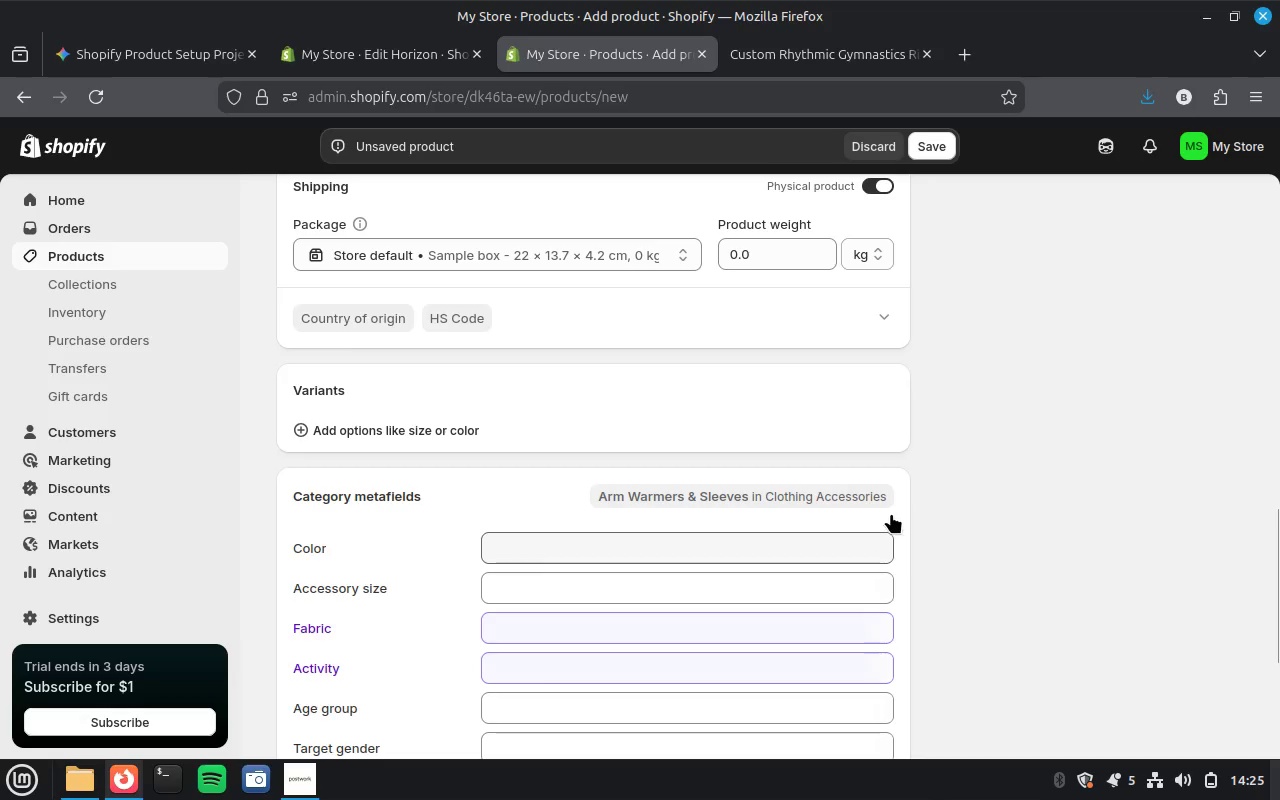 
scroll: coordinate [892, 513], scroll_direction: up, amount: 8.0
 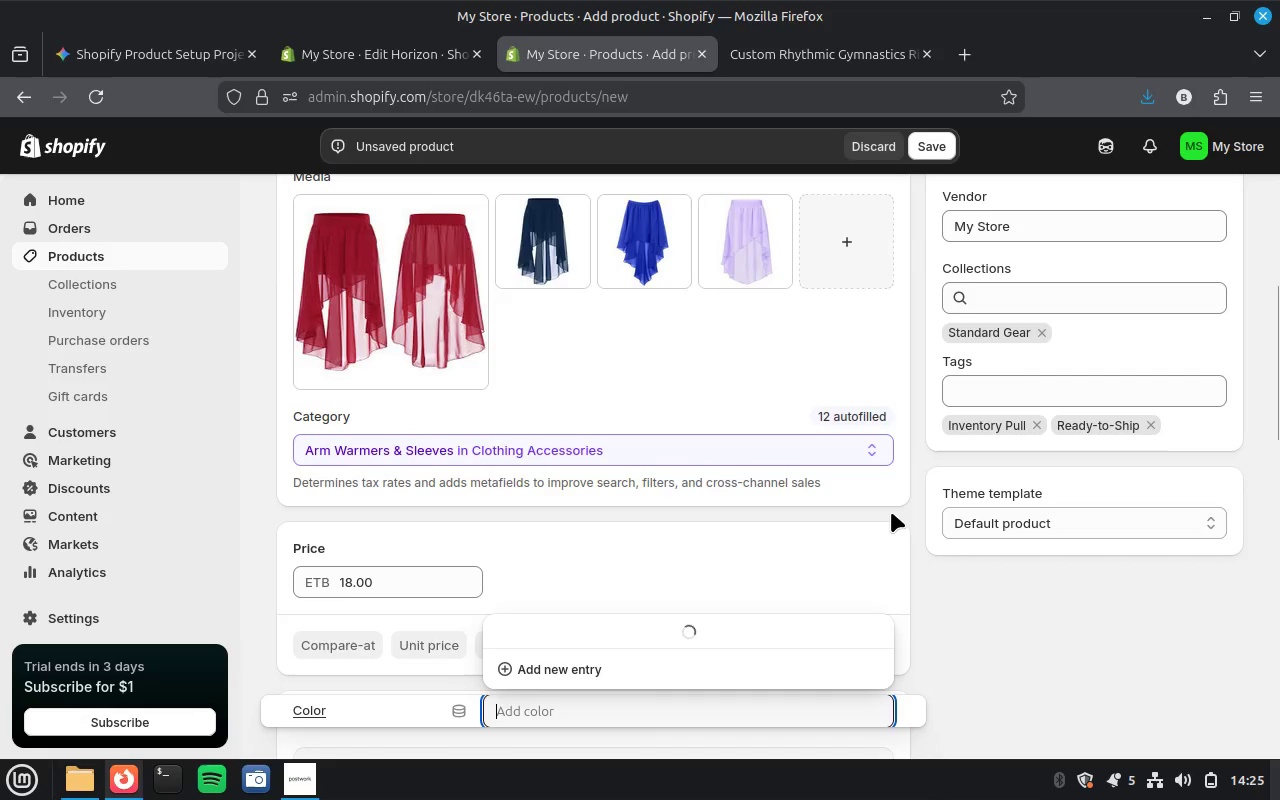 
scroll: coordinate [891, 512], scroll_direction: down, amount: 1.0
 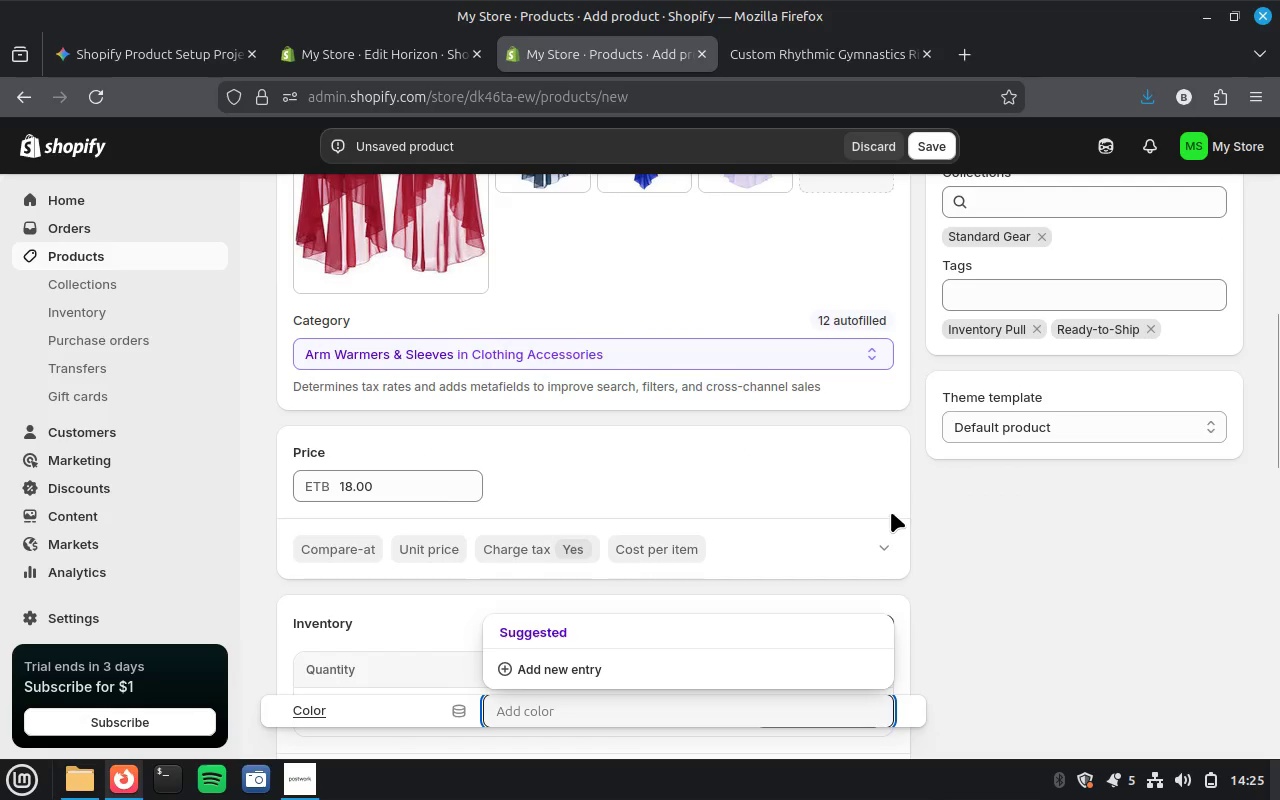 
scroll: coordinate [891, 512], scroll_direction: up, amount: 2.0
 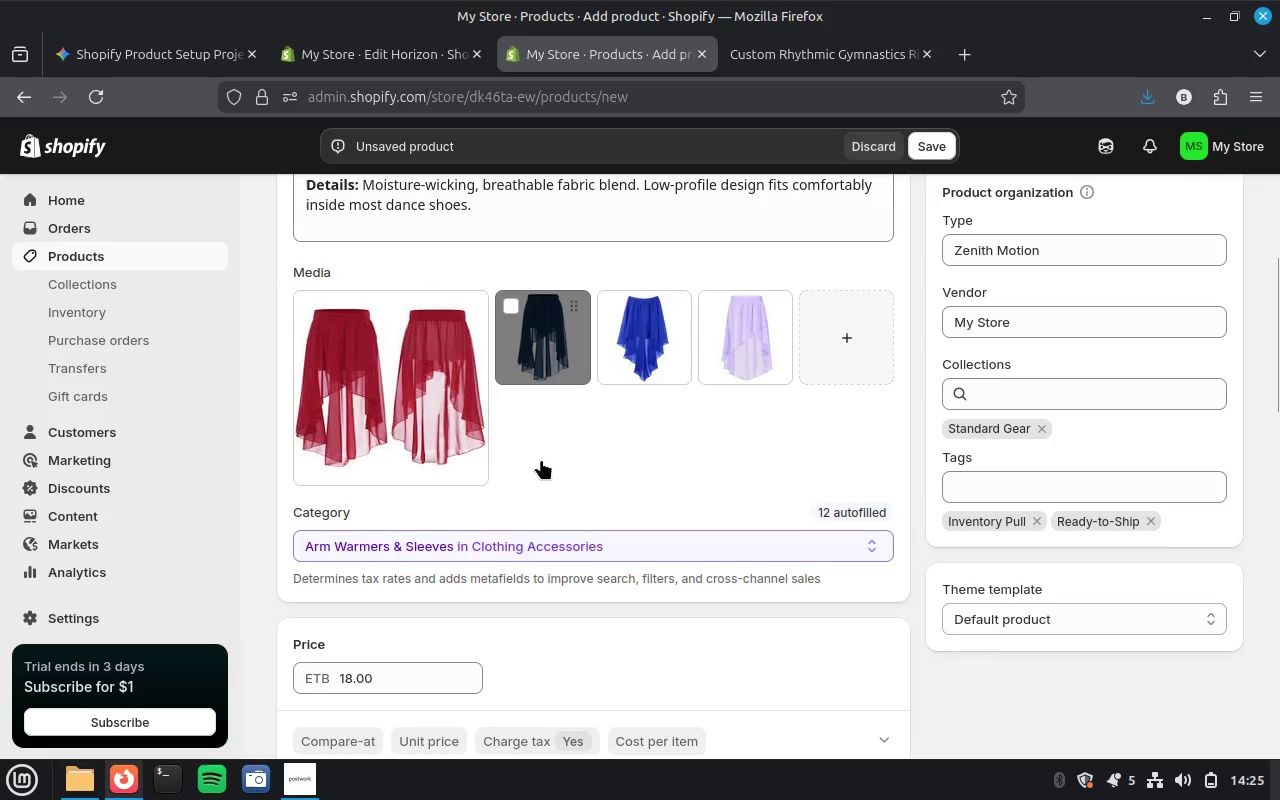 
scroll: coordinate [513, 655], scroll_direction: down, amount: 9.0
 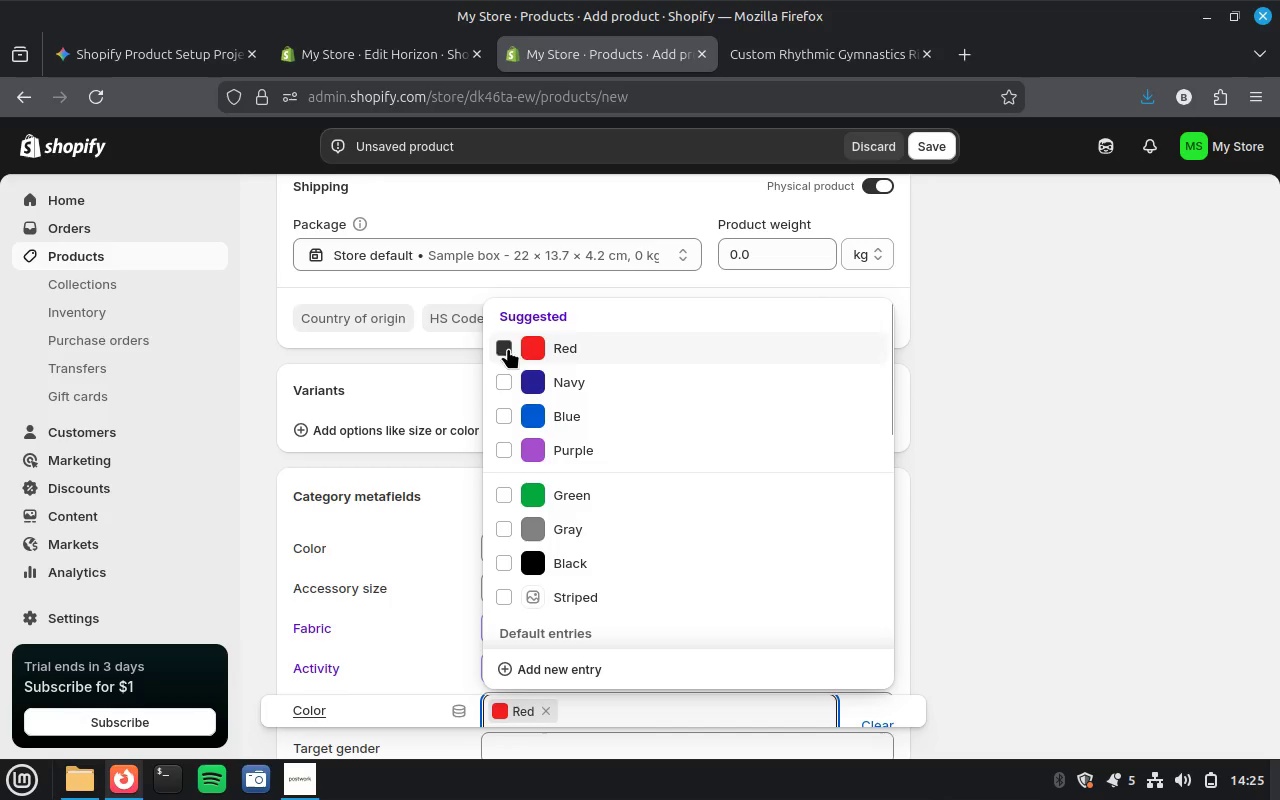 
wait(5.81)
 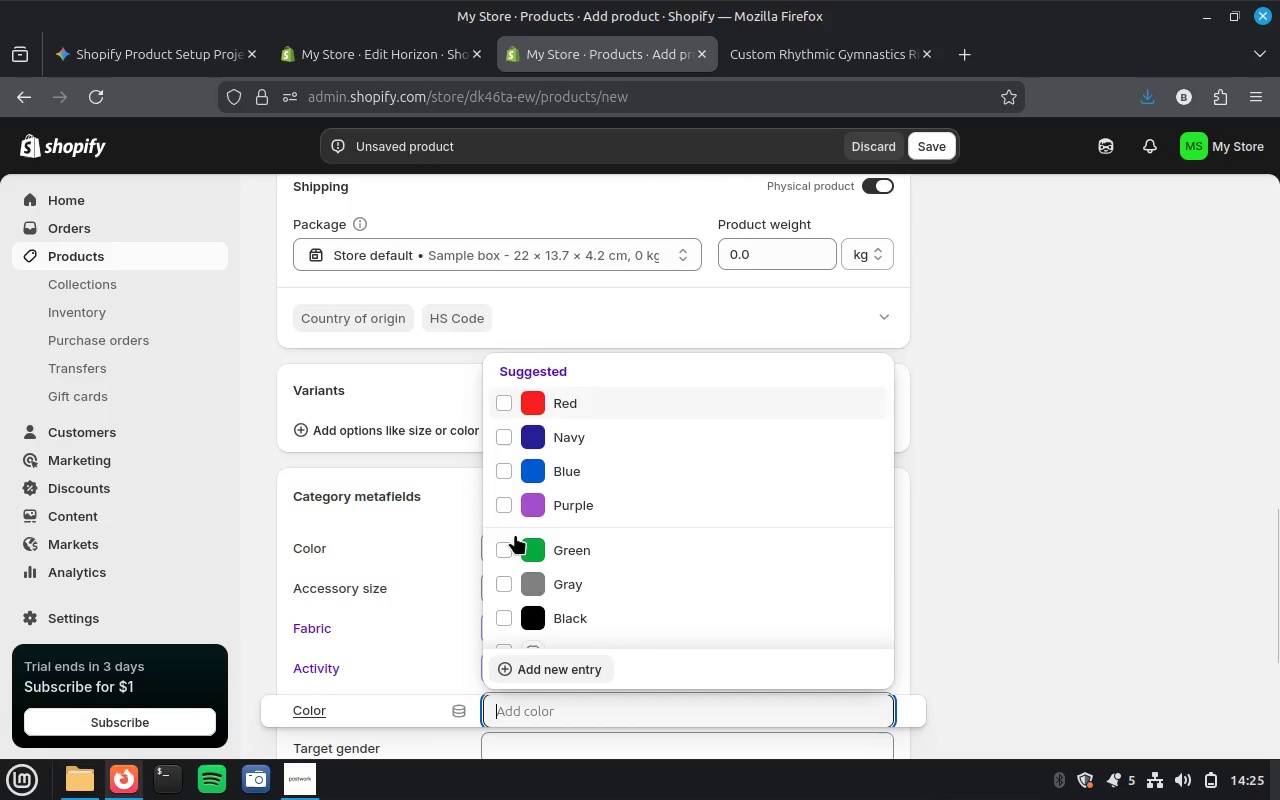 
left_click([500, 534])
 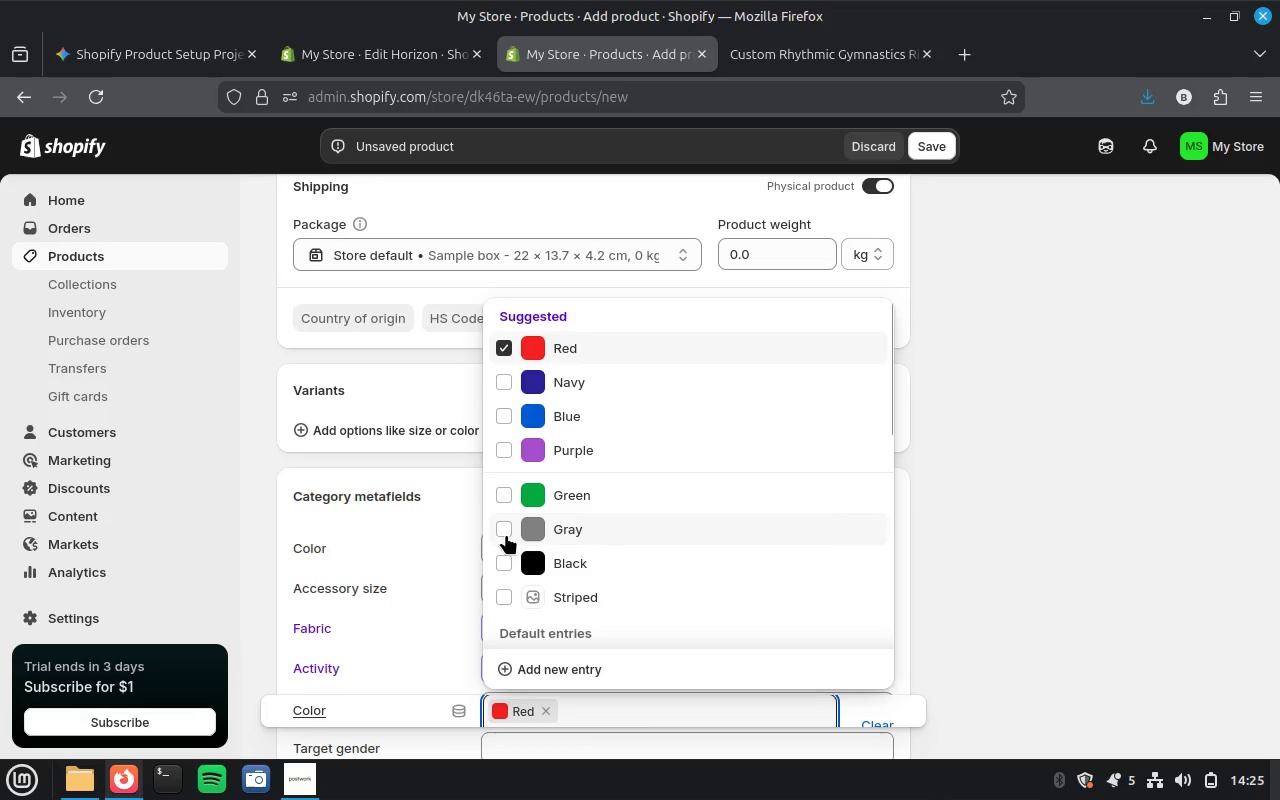 
scroll: coordinate [516, 455], scroll_direction: down, amount: 9.0
 